 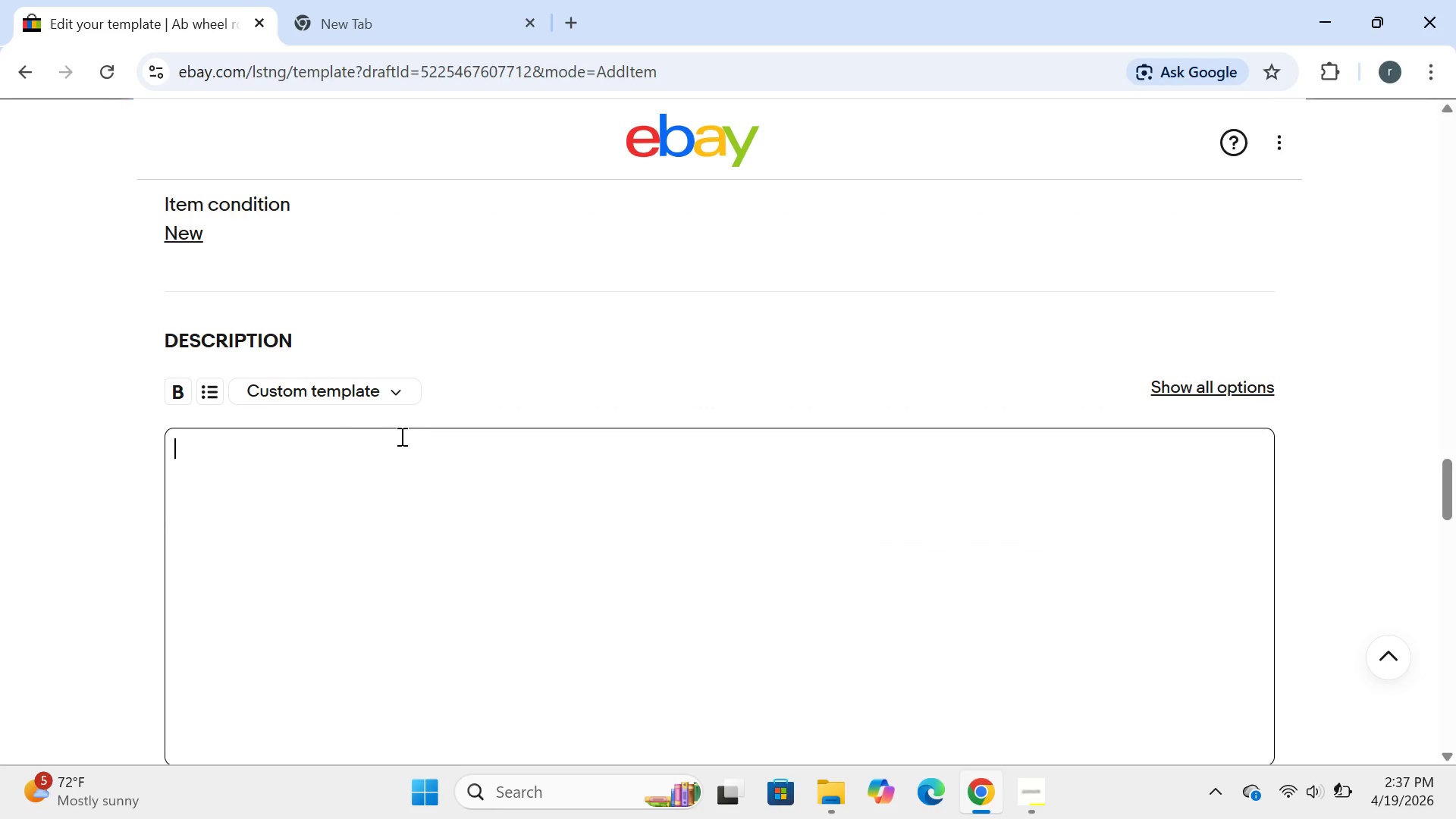 
type(ironn )
key(Backspace)
key(Backspace)
type( core provisions )
 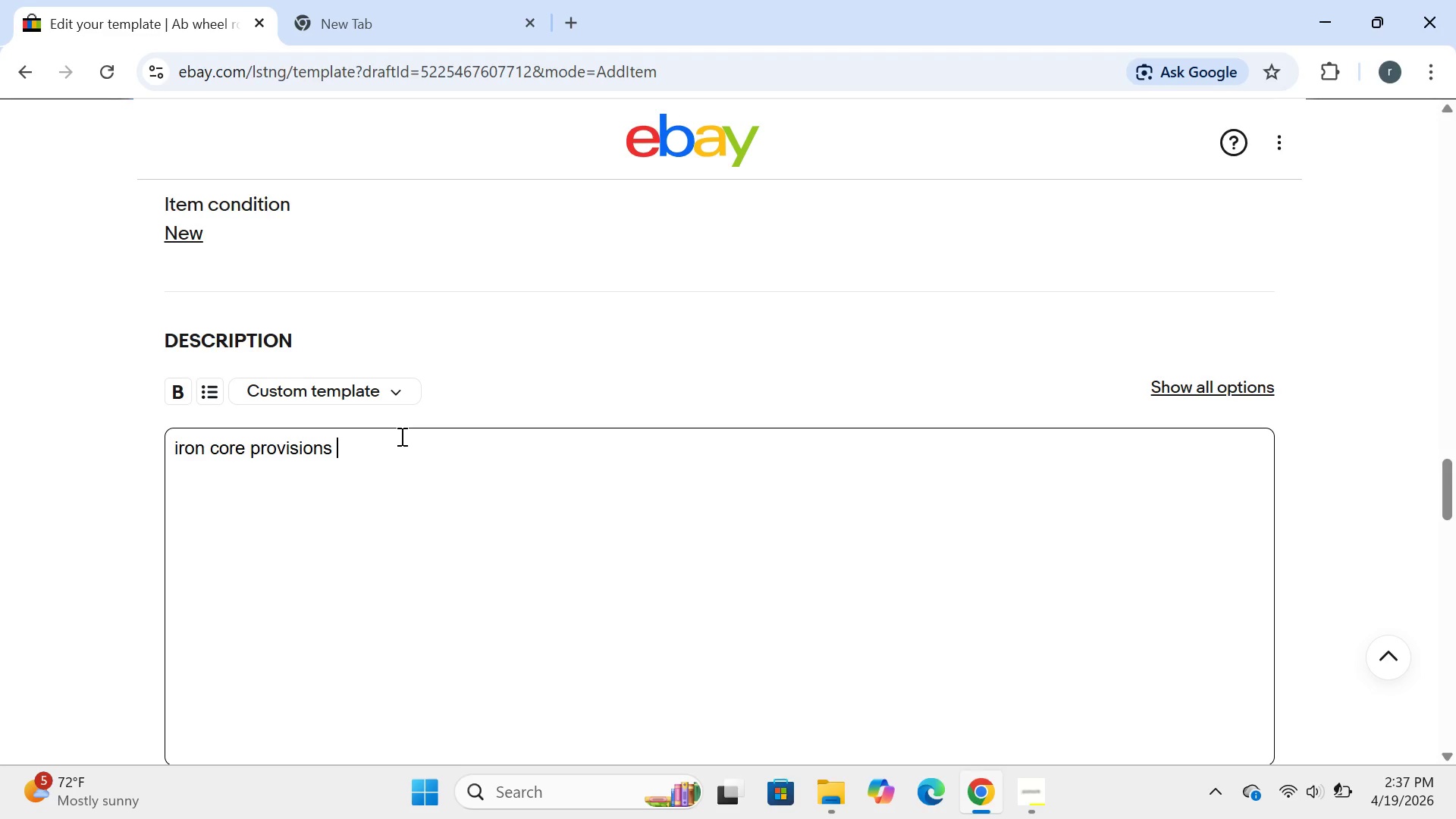 
type(-ab wheel)
 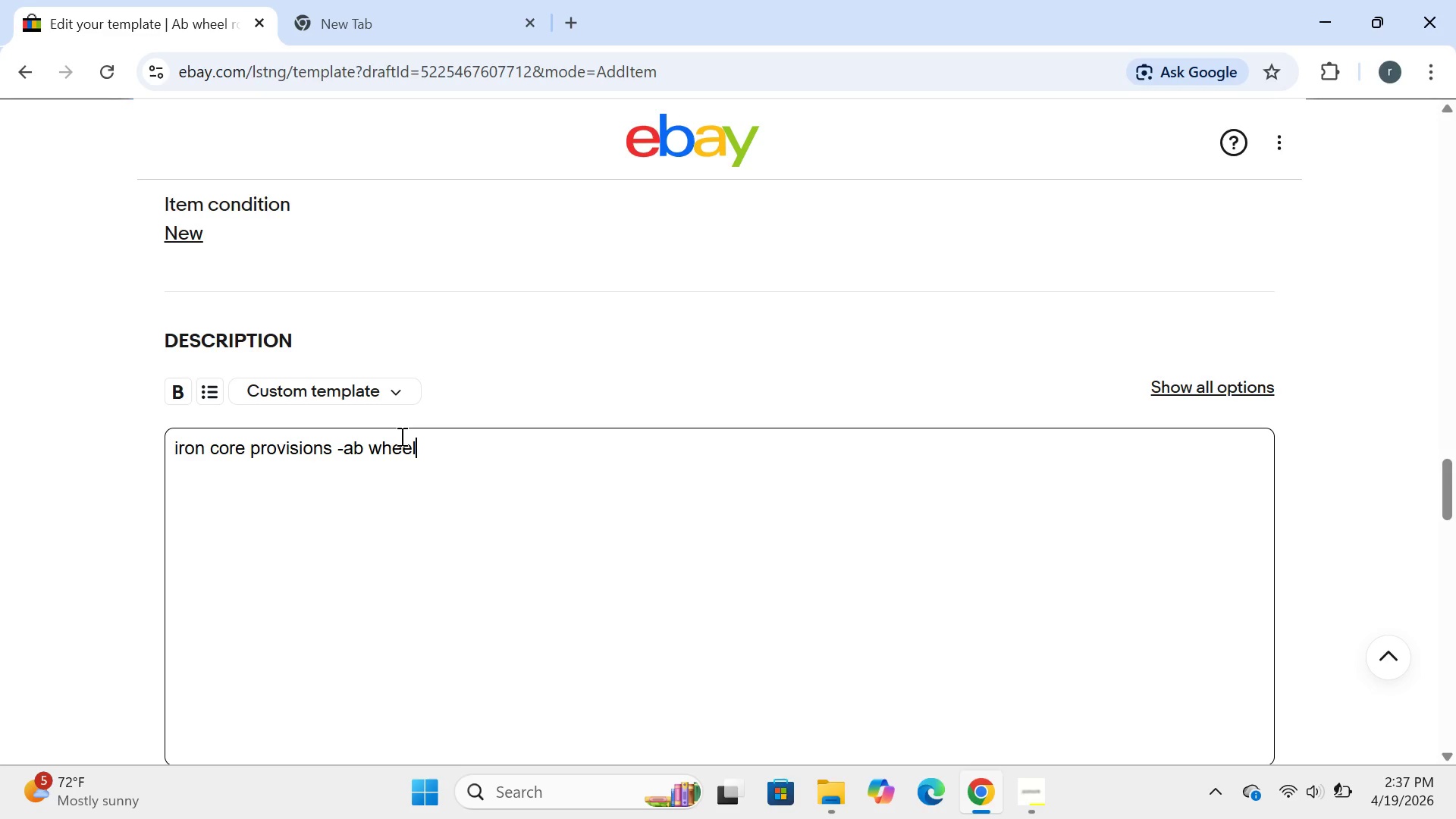 
key(Enter)
 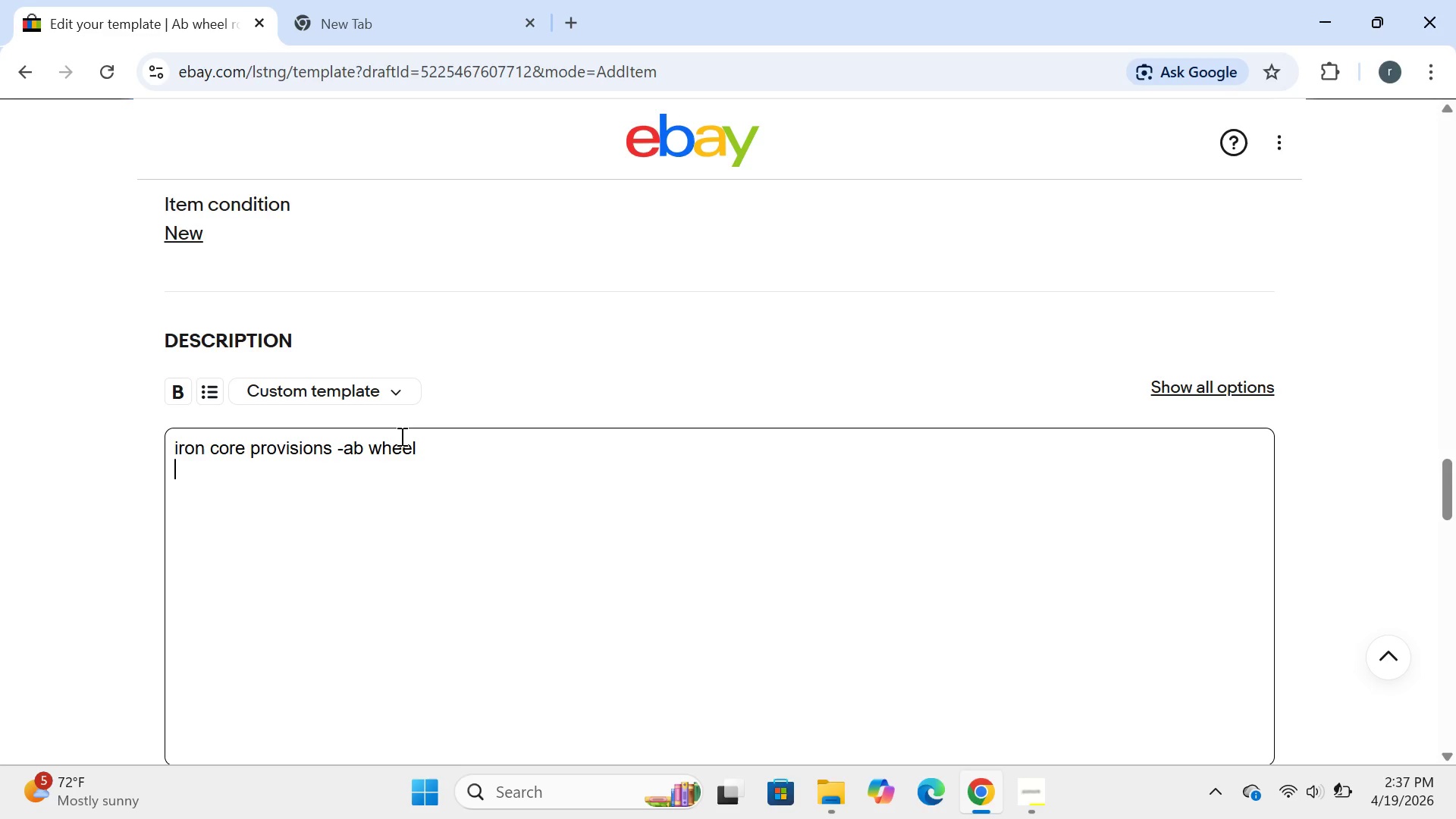 
wait(6.86)
 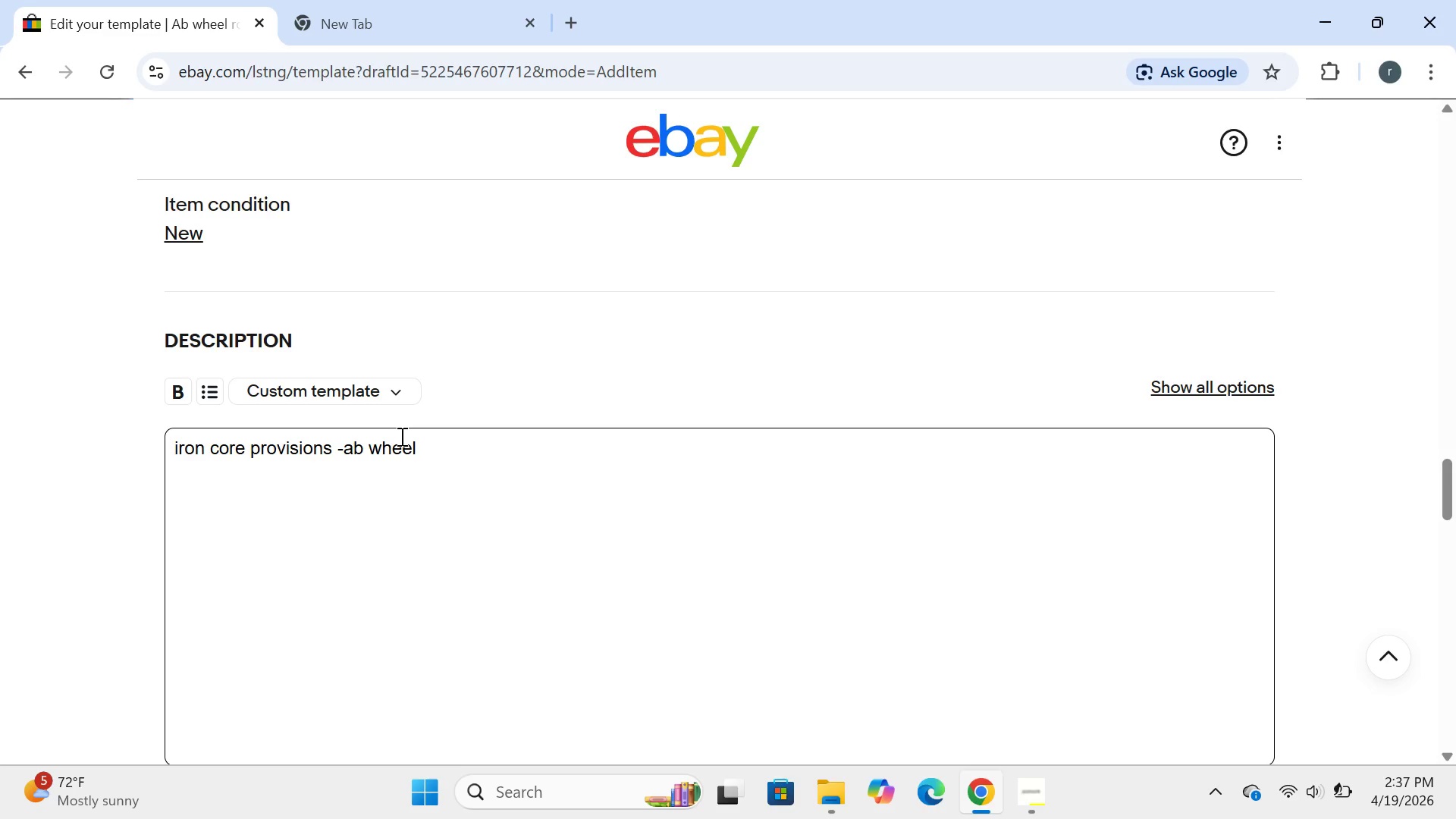 
type(let's be honest -most ab wheels feel films )
 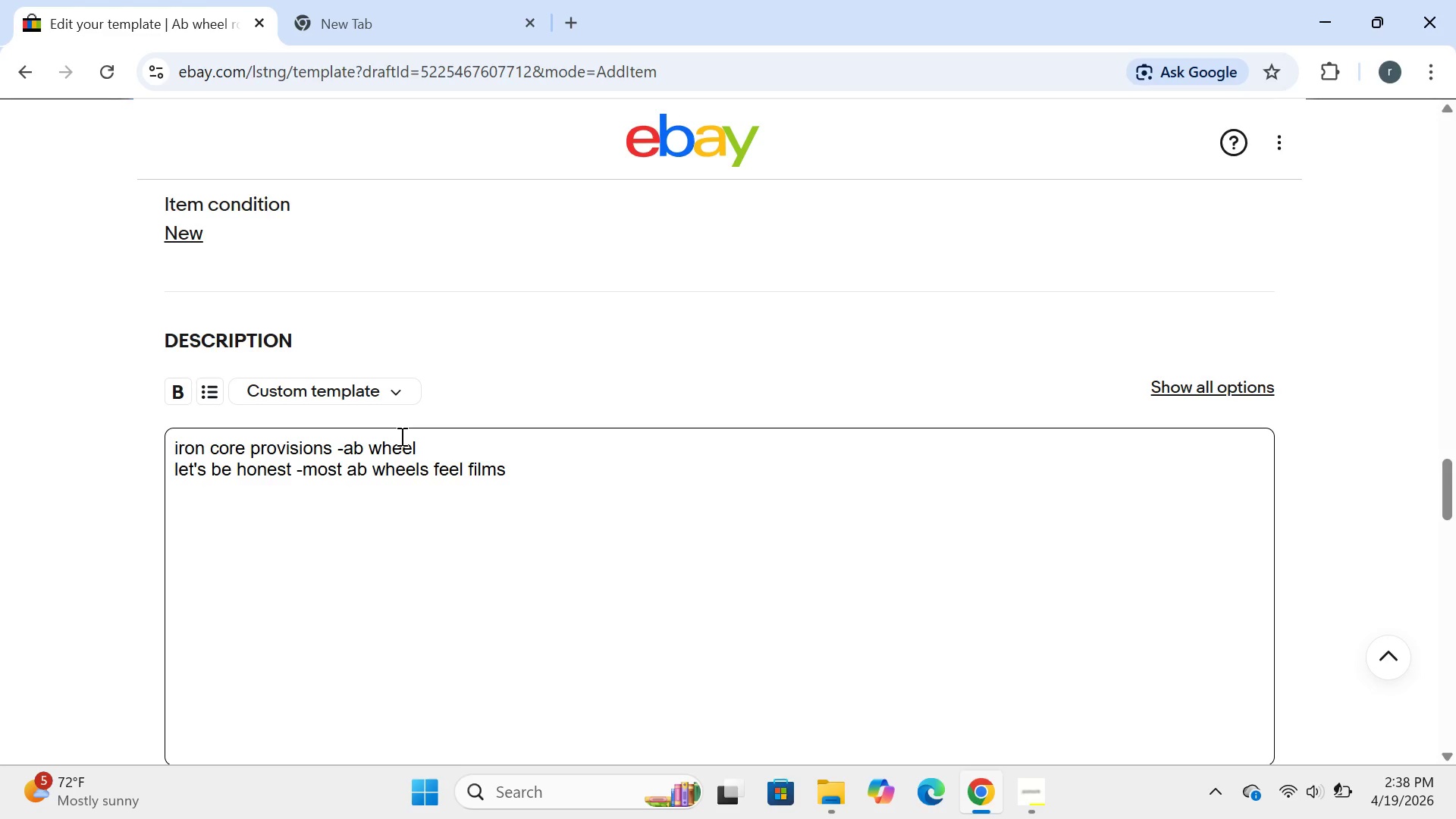 
key(Backspace)
 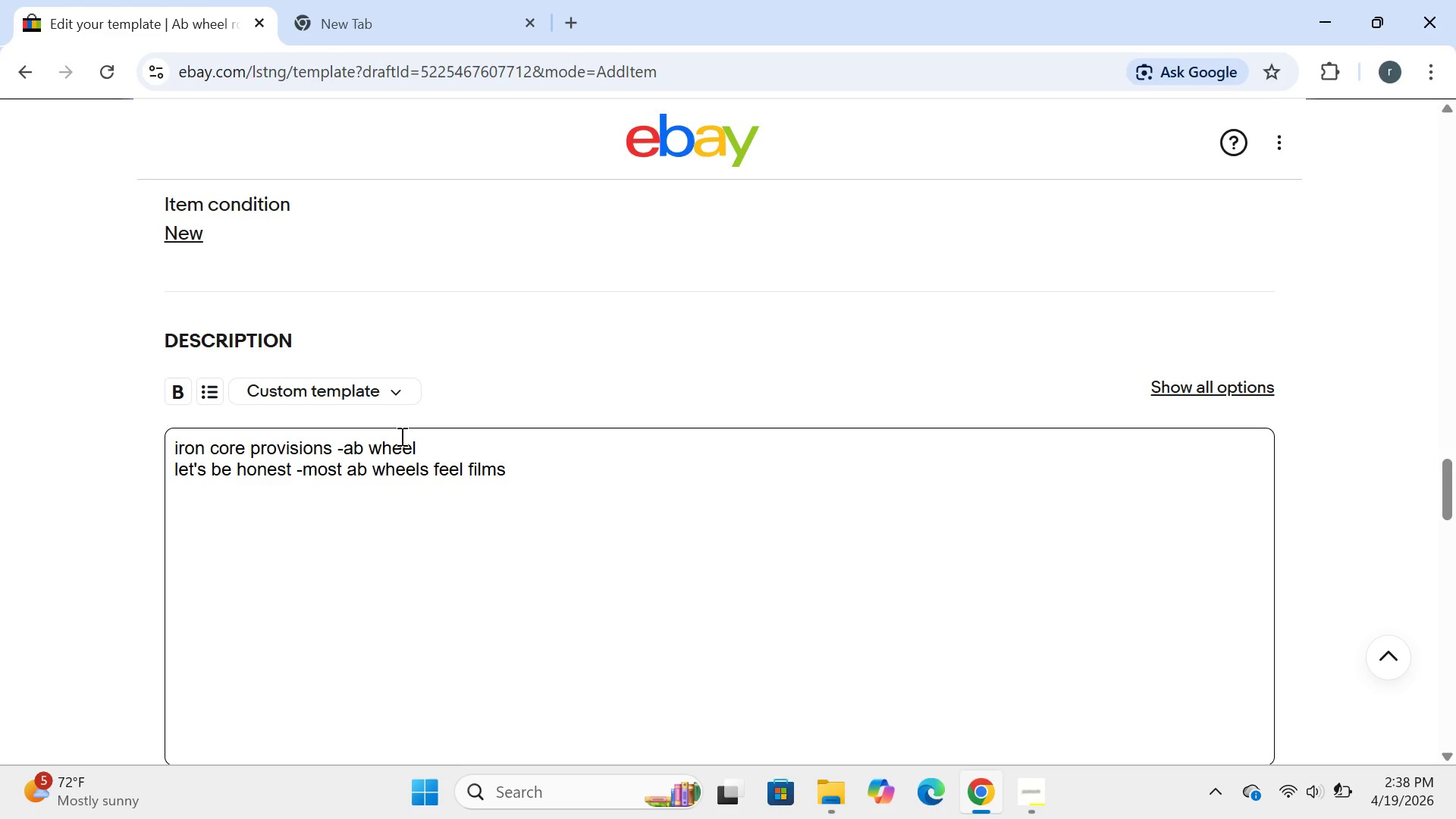 
key(Y)
 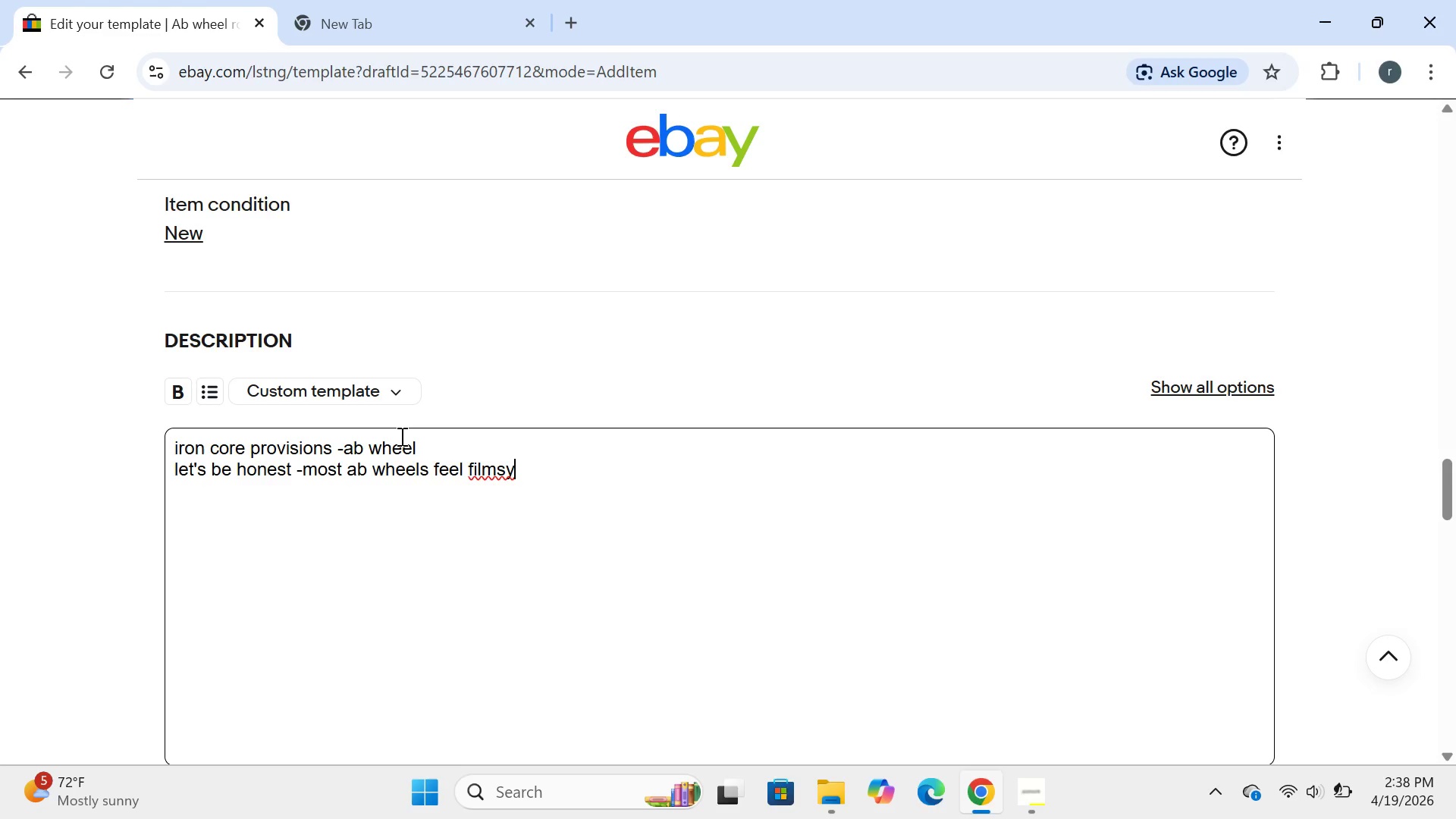 
key(Period)
 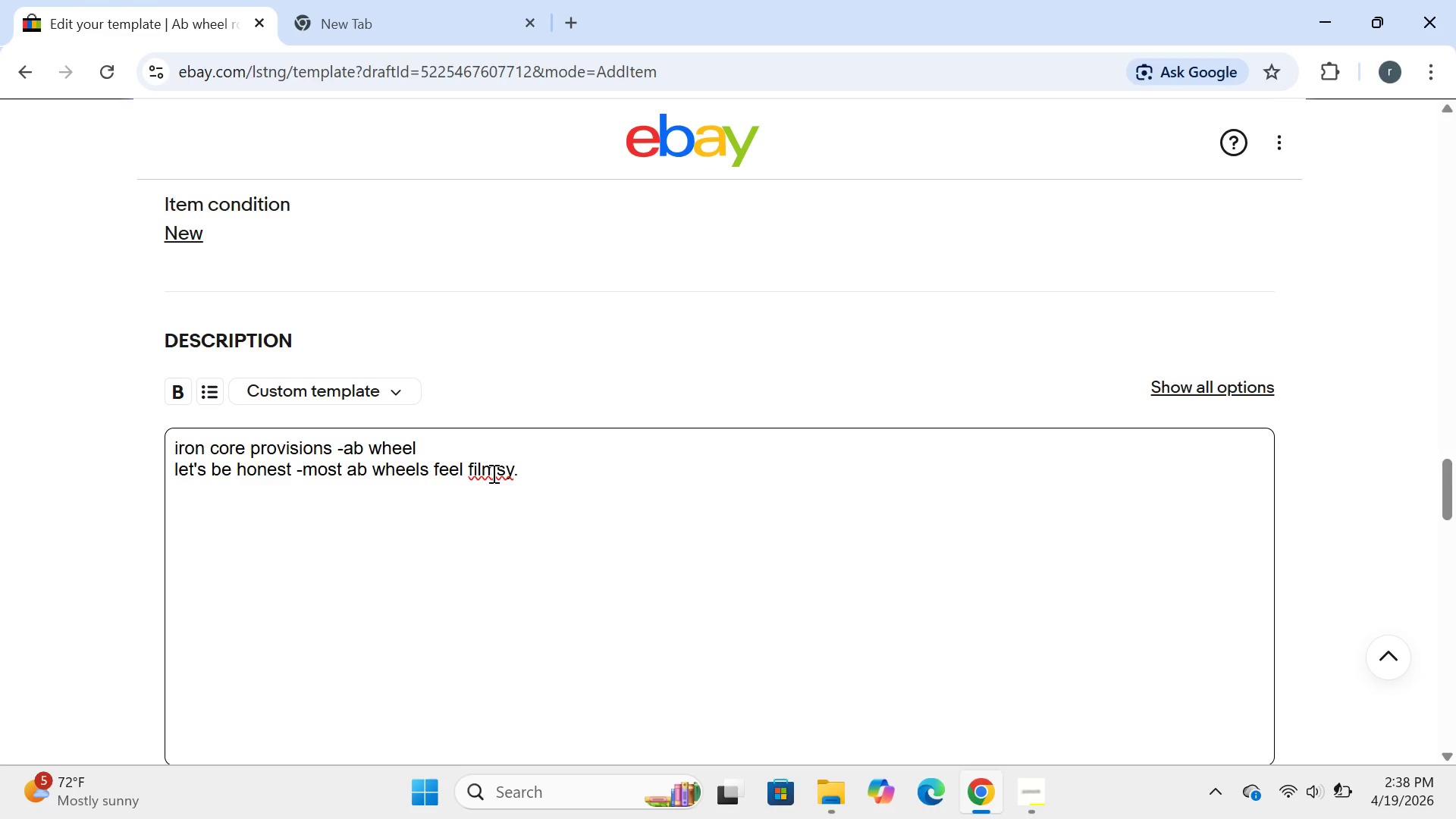 
left_click([512, 471])
 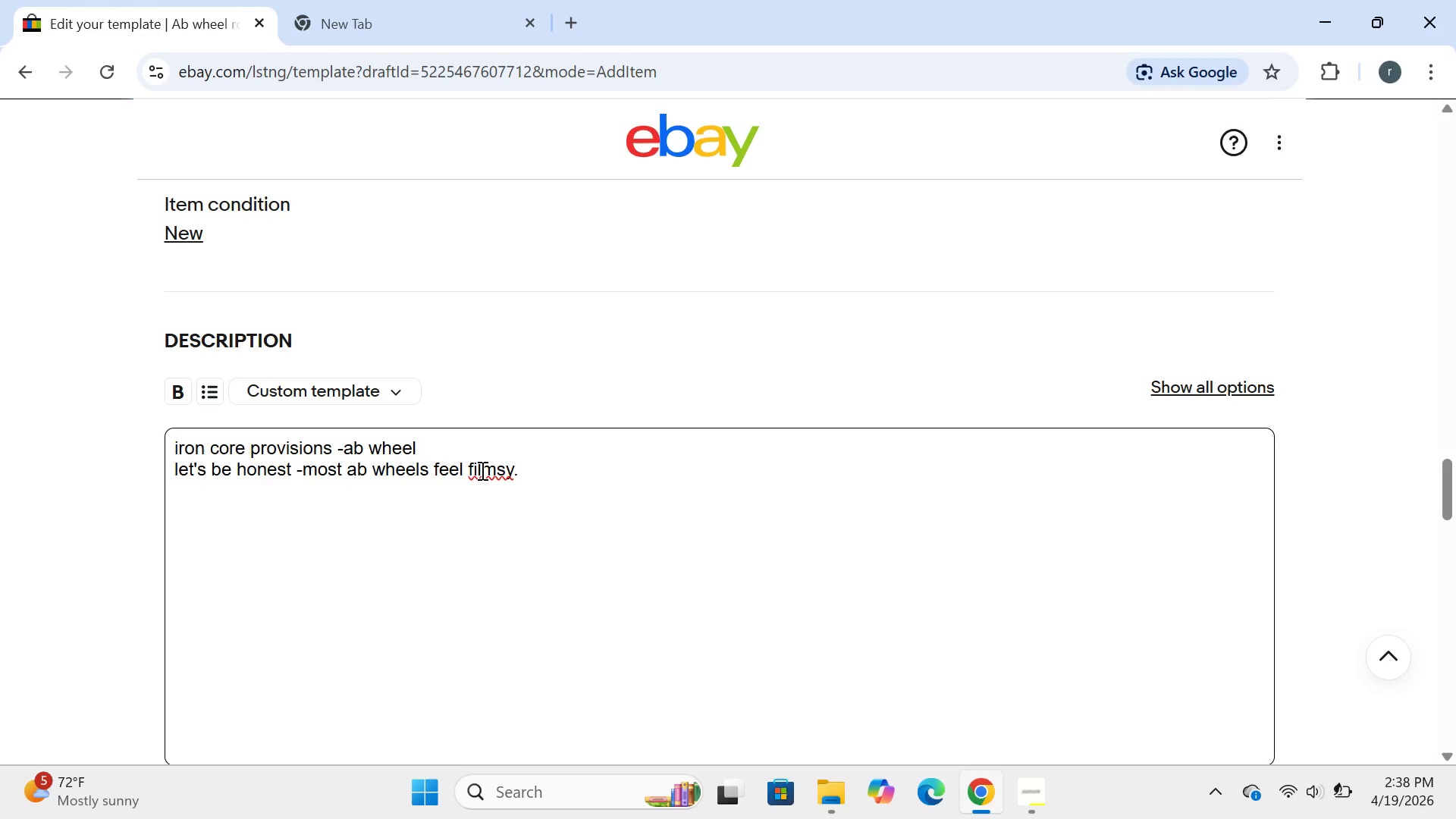 
left_click([476, 469])
 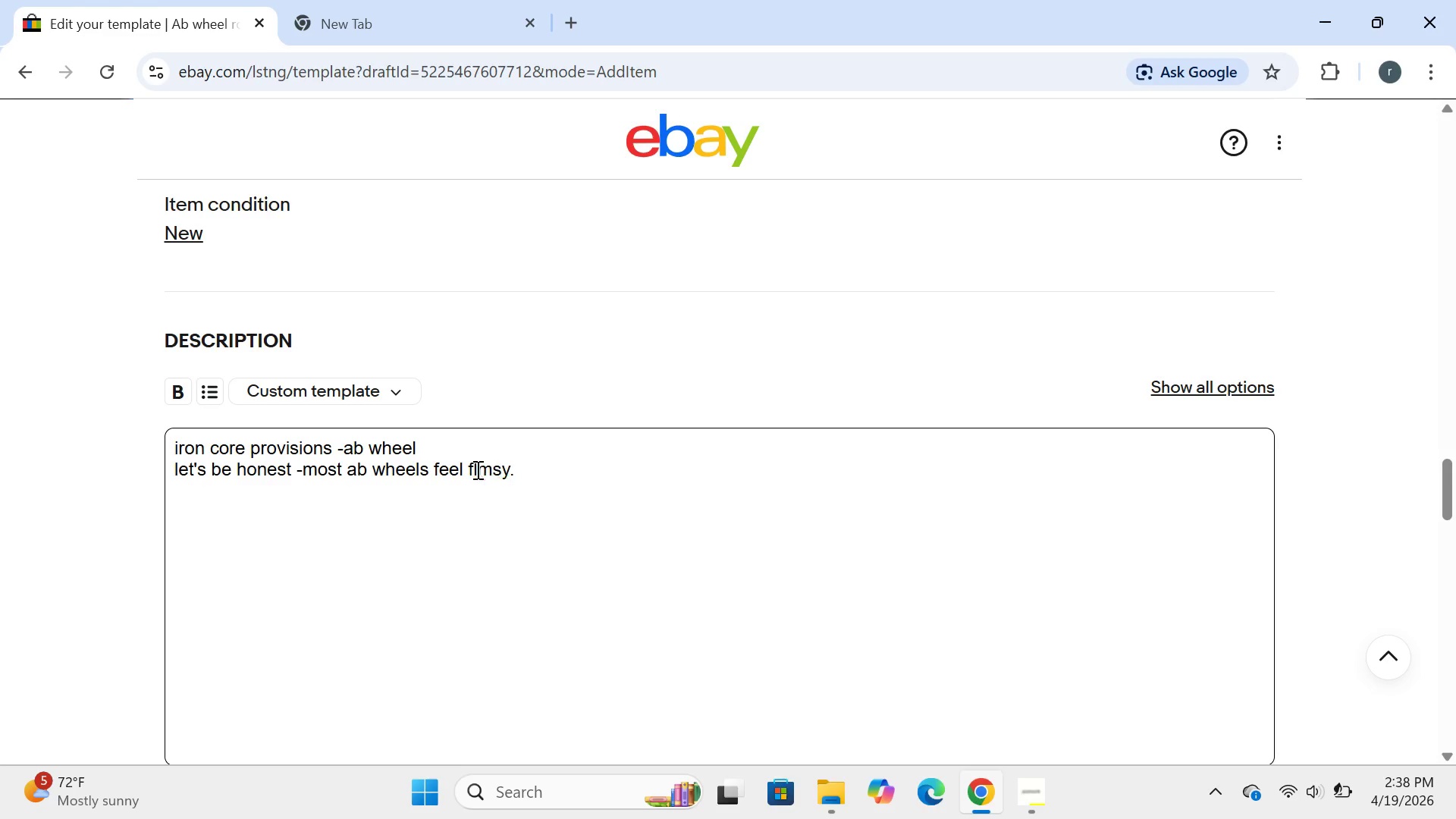 
key(Backspace)
 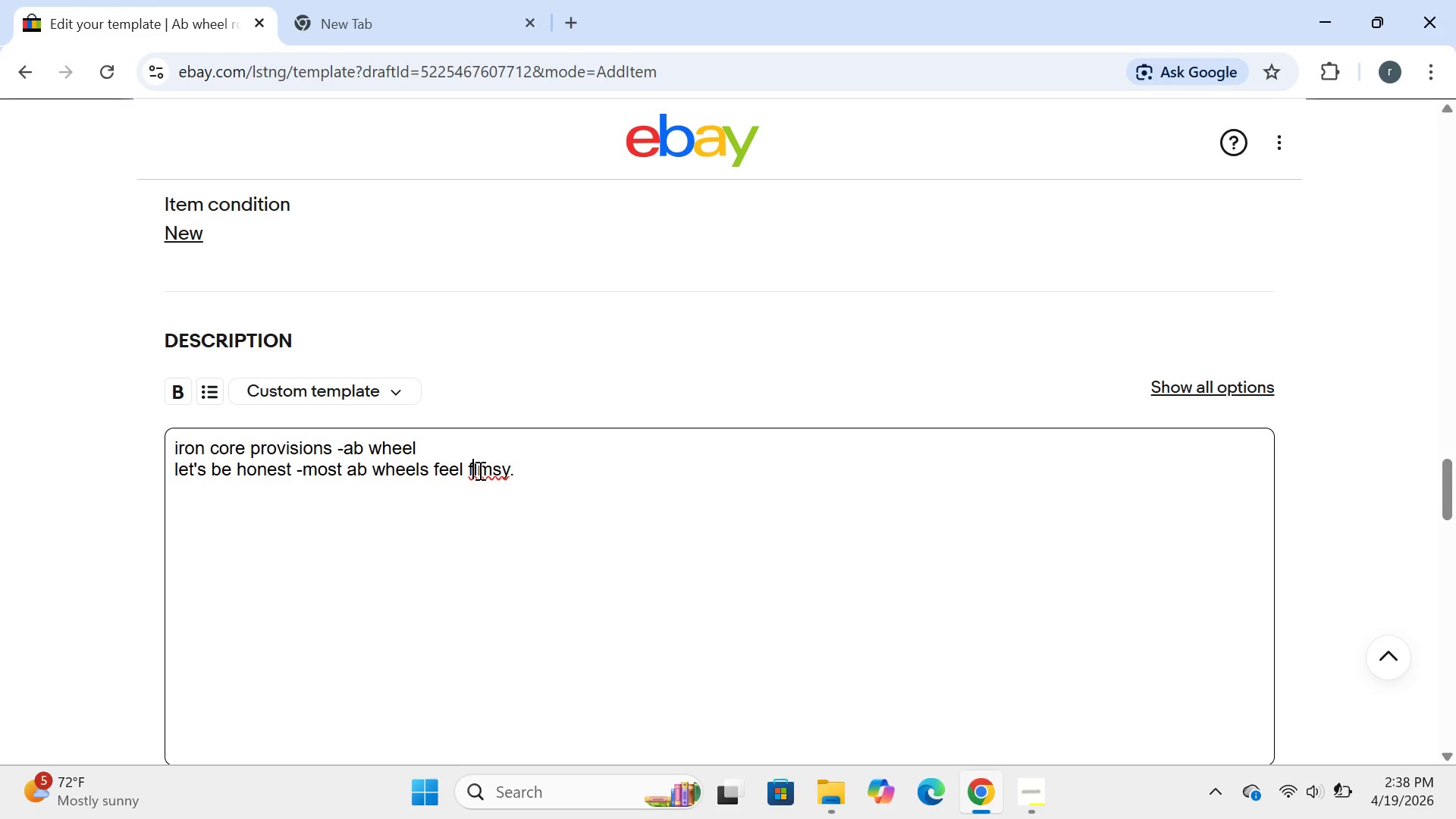 
left_click([478, 470])
 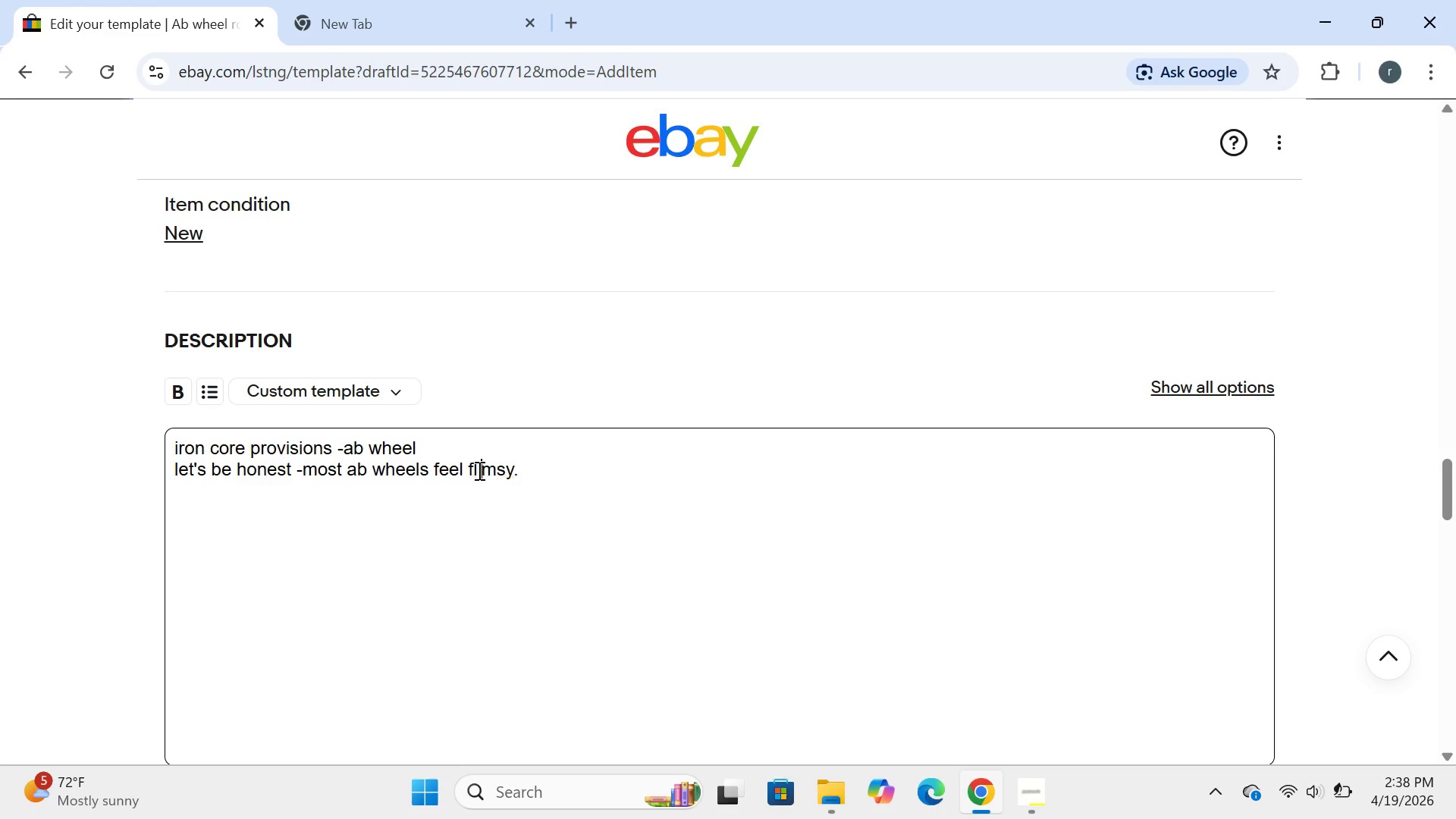 
key(I)
 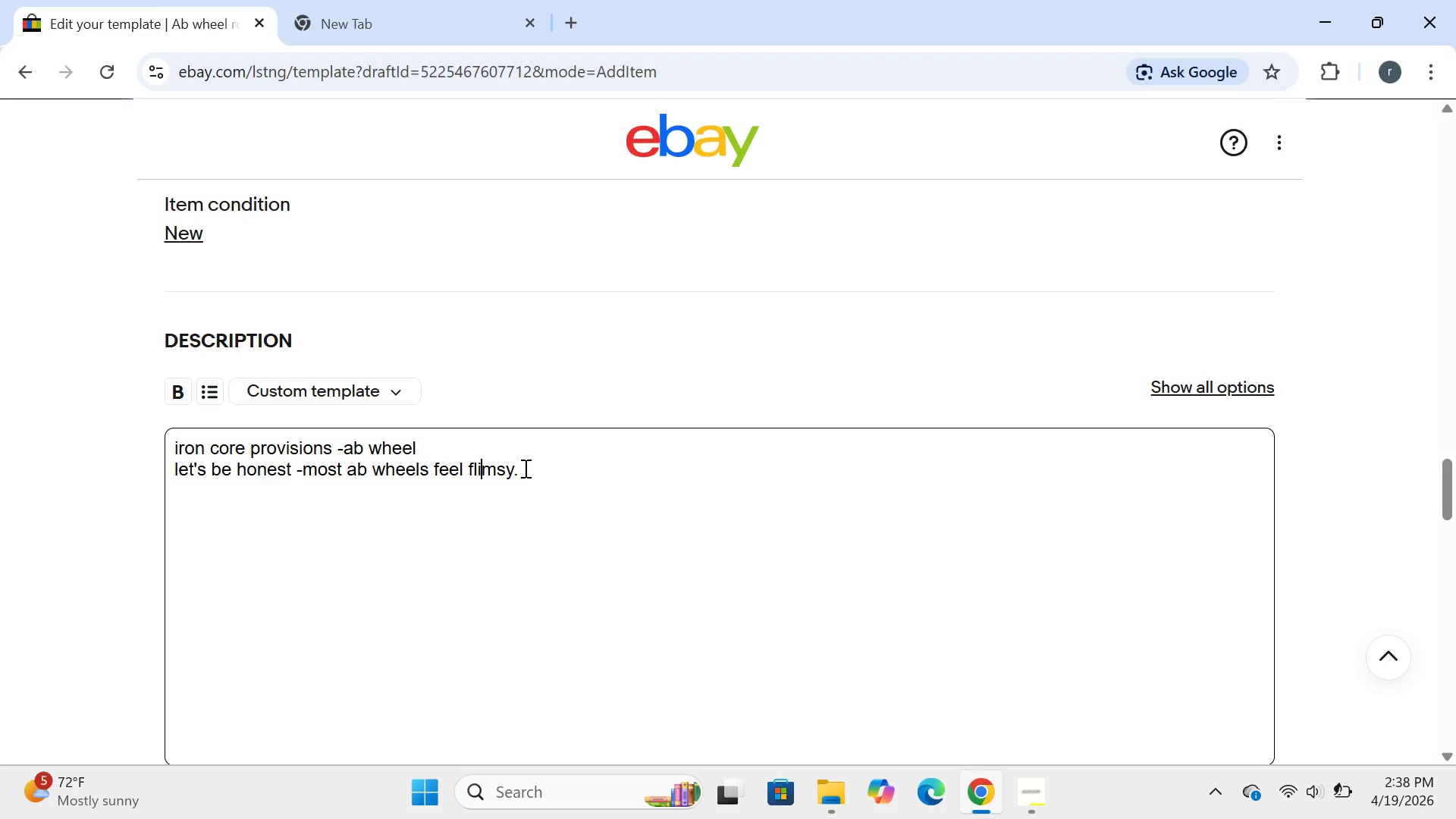 
left_click([524, 468])
 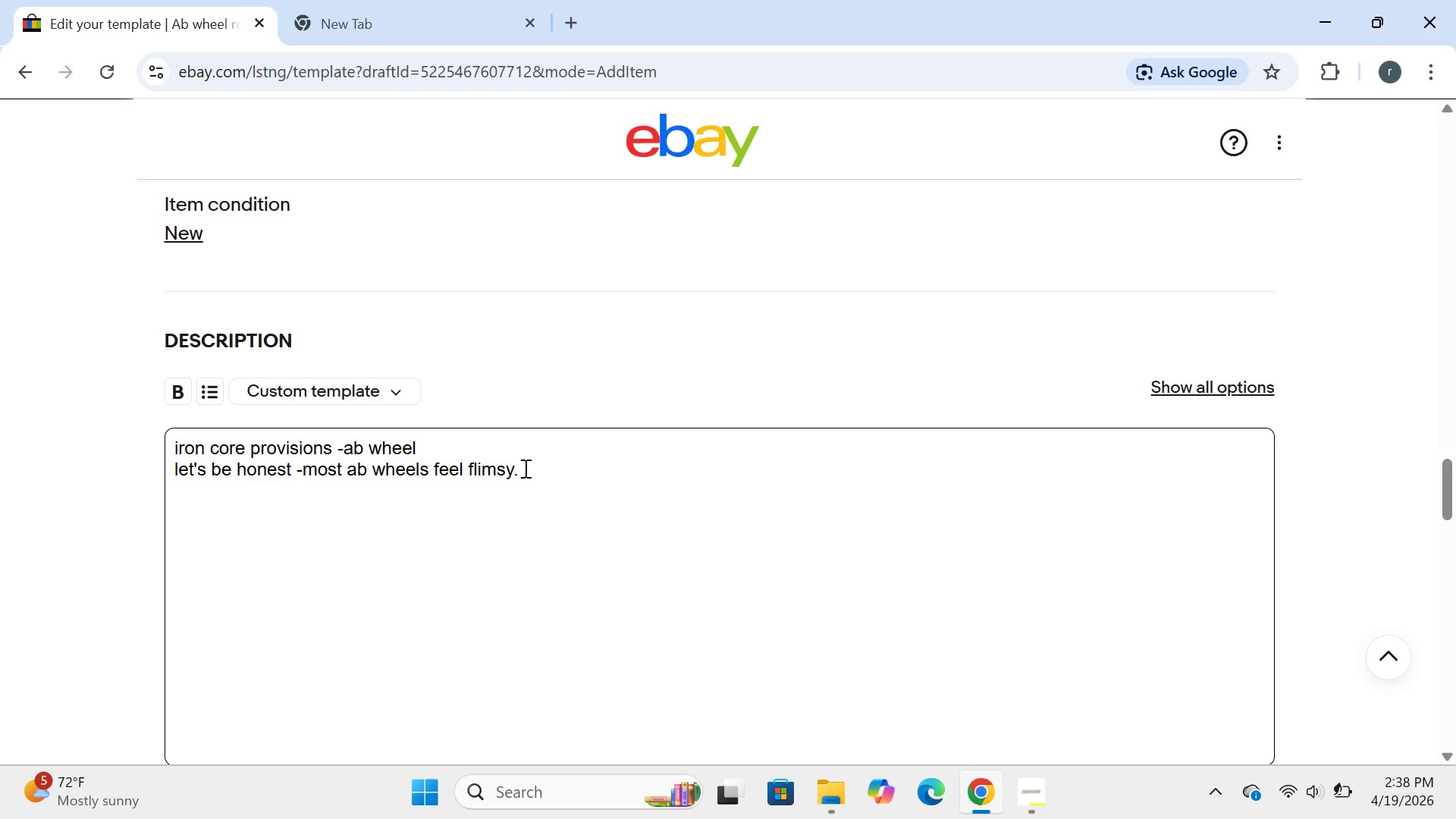 
type( the handles wobble )
key(Backspace)
type(.the )
 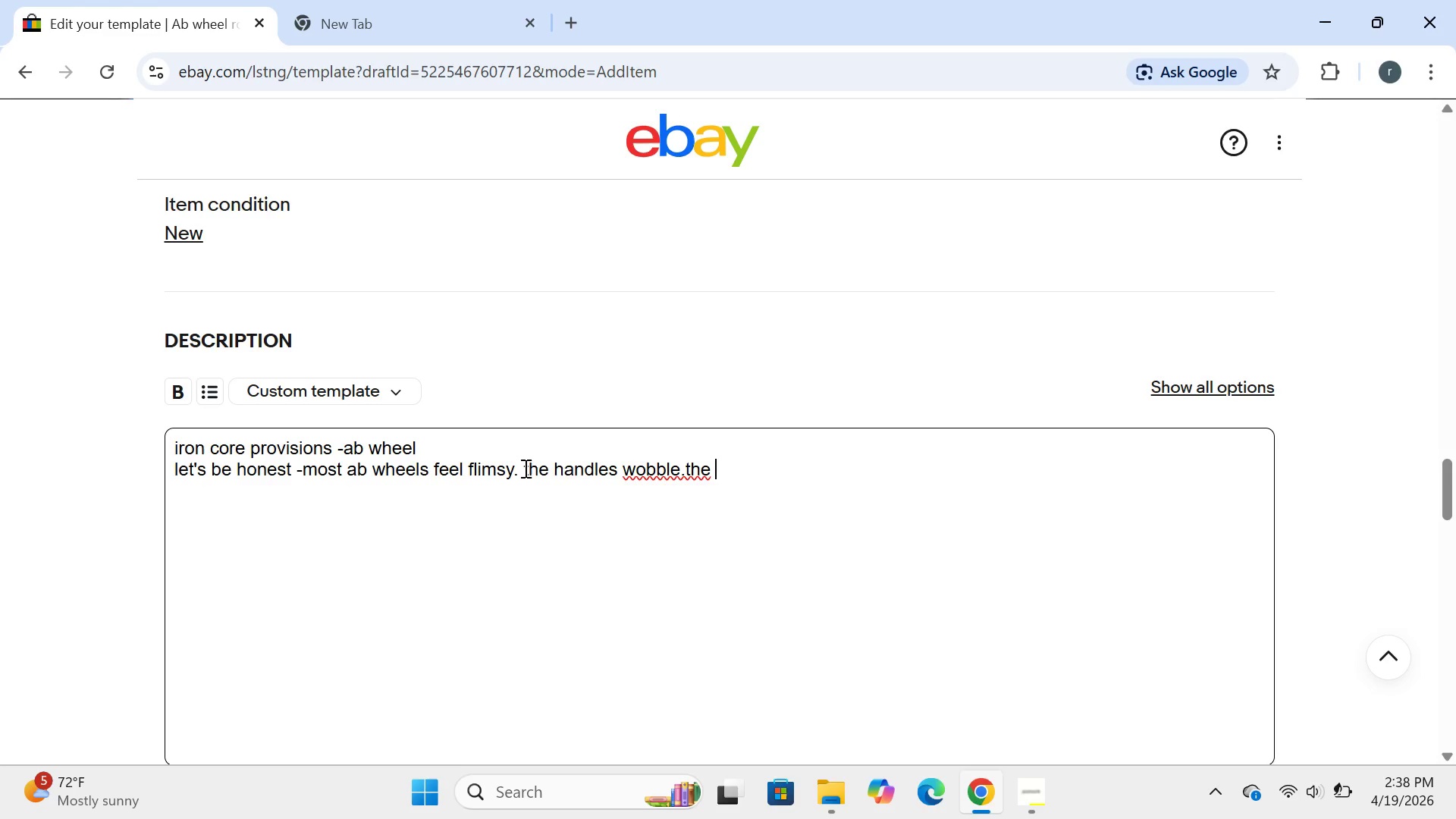 
key(ArrowLeft)
 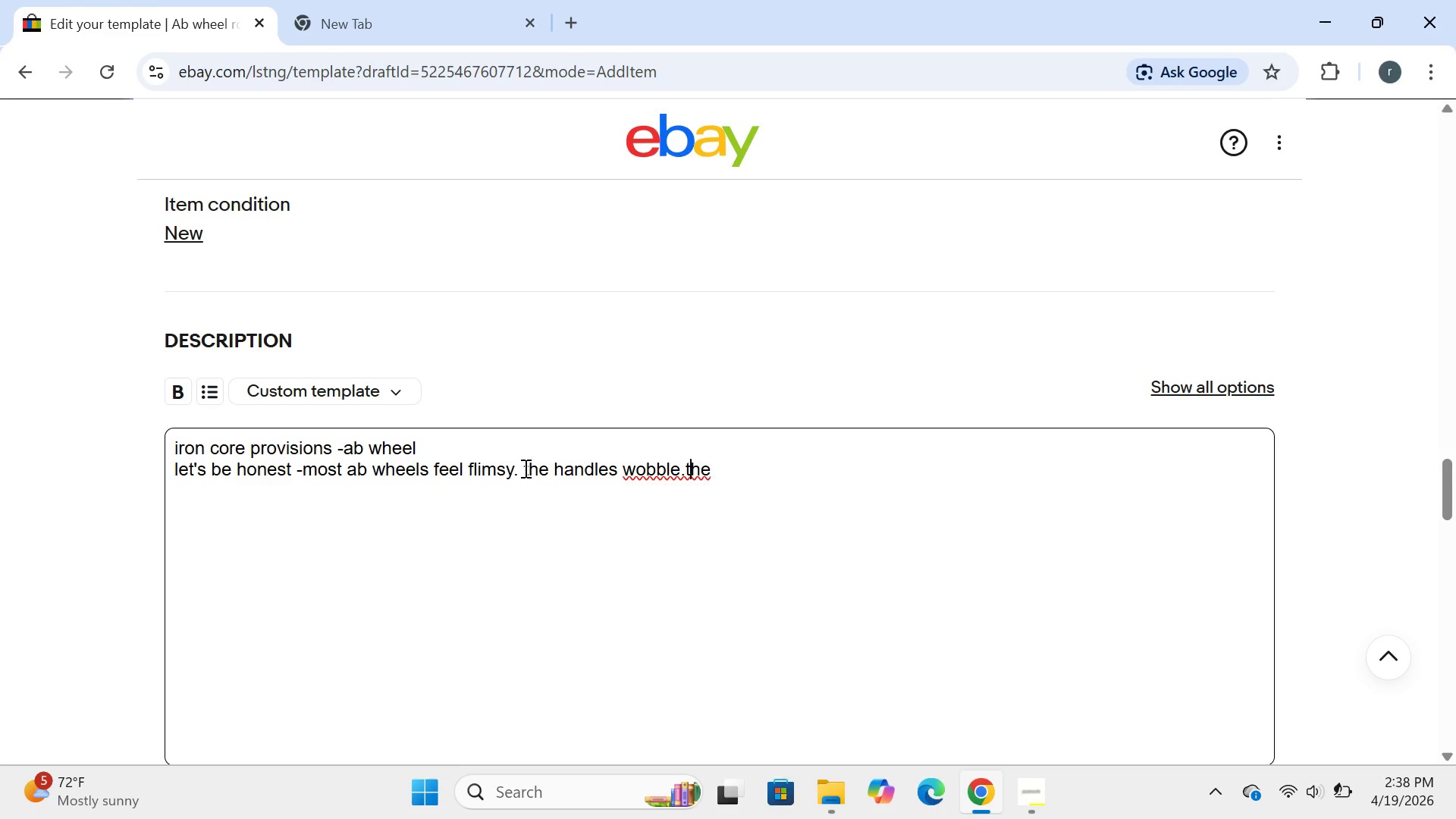 
key(ArrowLeft)
 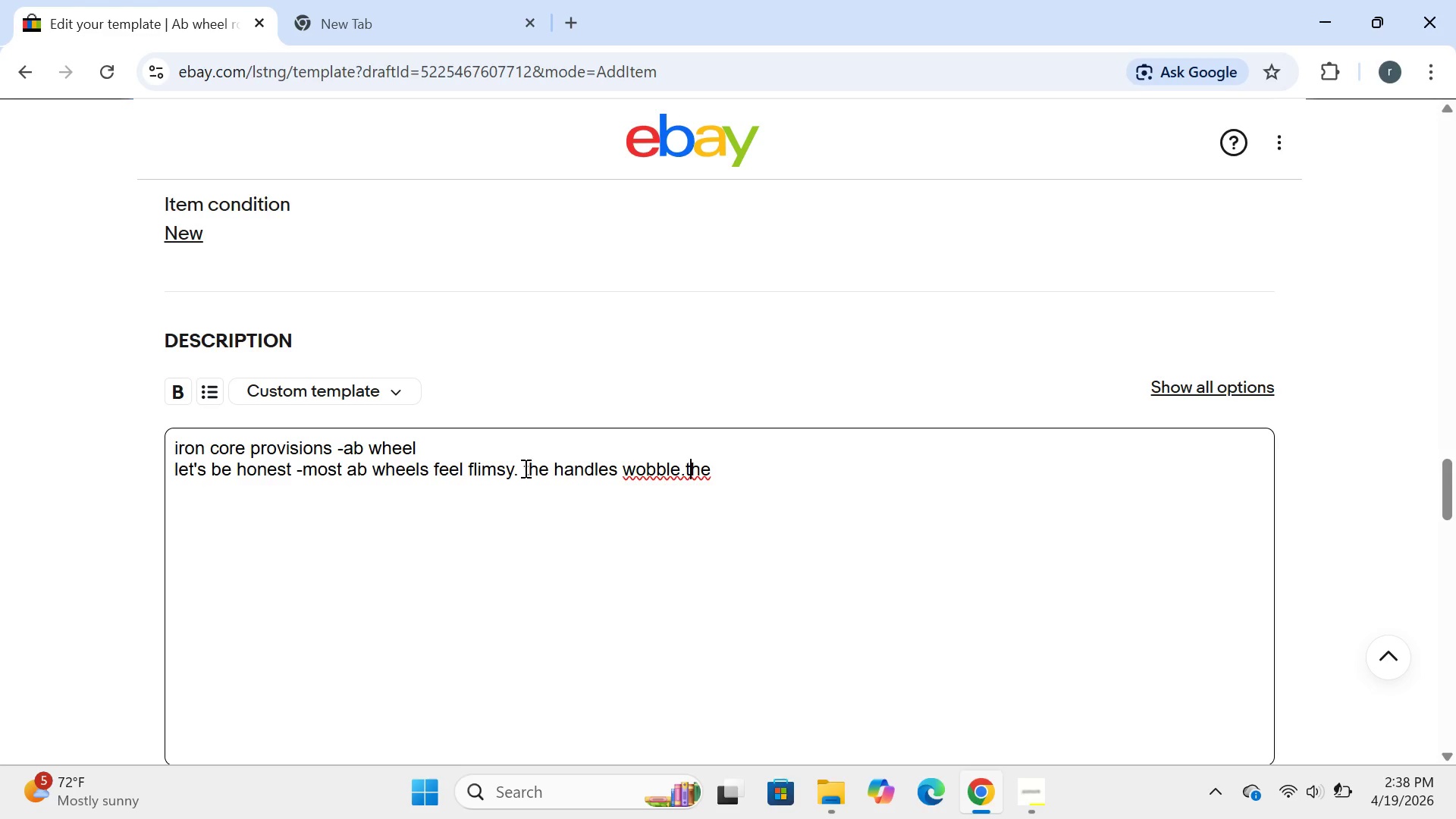 
key(ArrowLeft)
 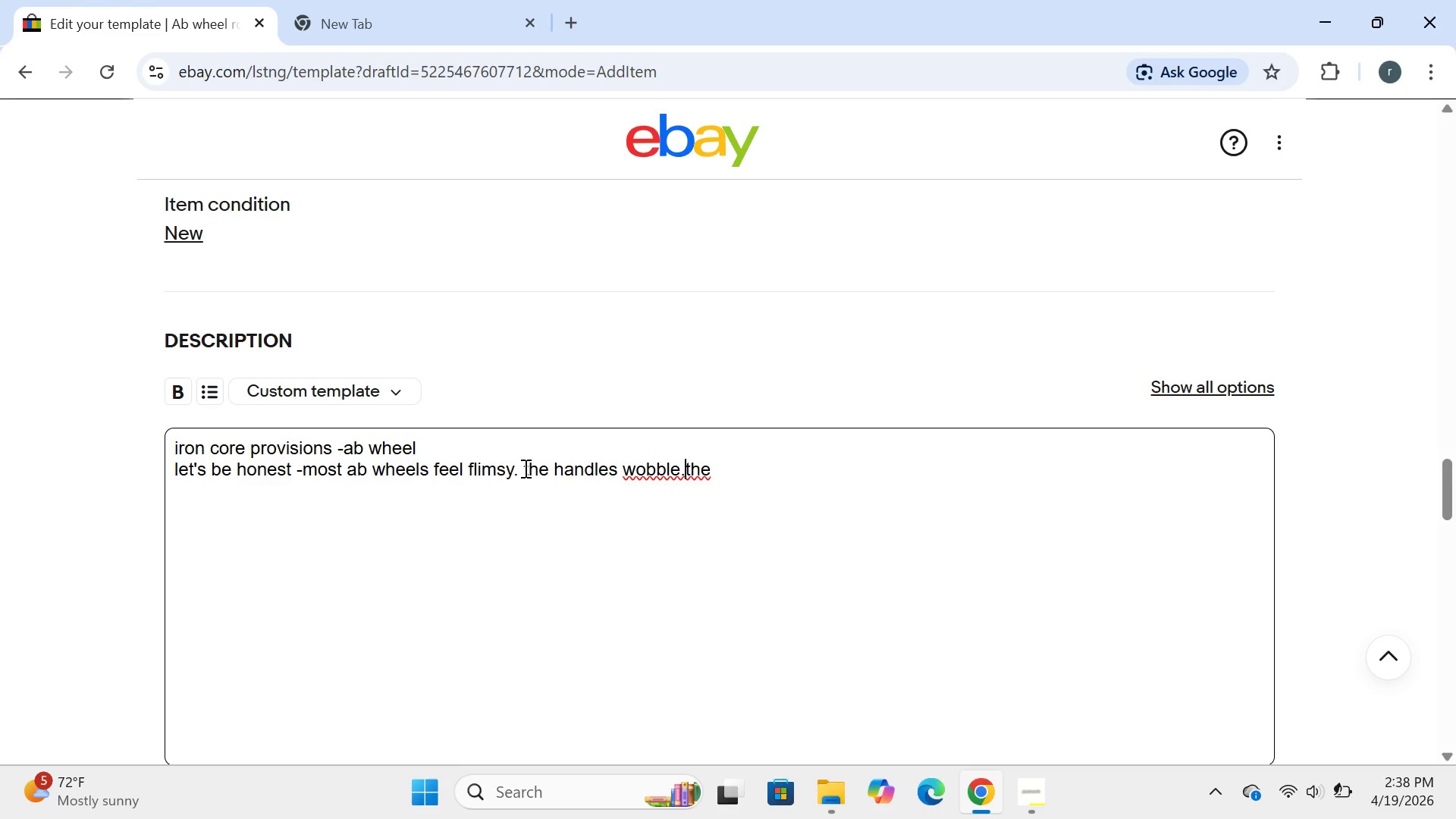 
key(ArrowLeft)
 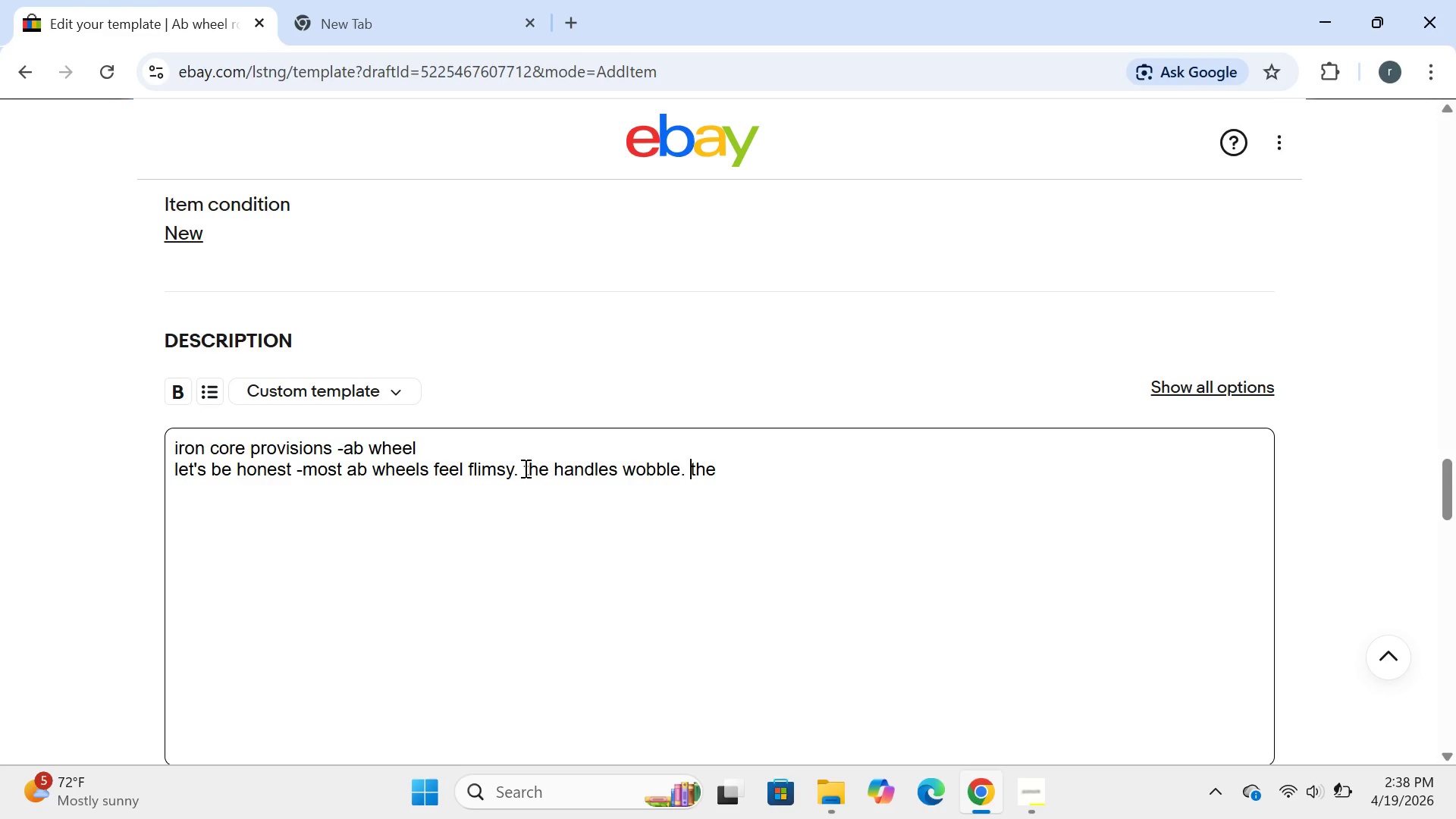 
key(Space)
 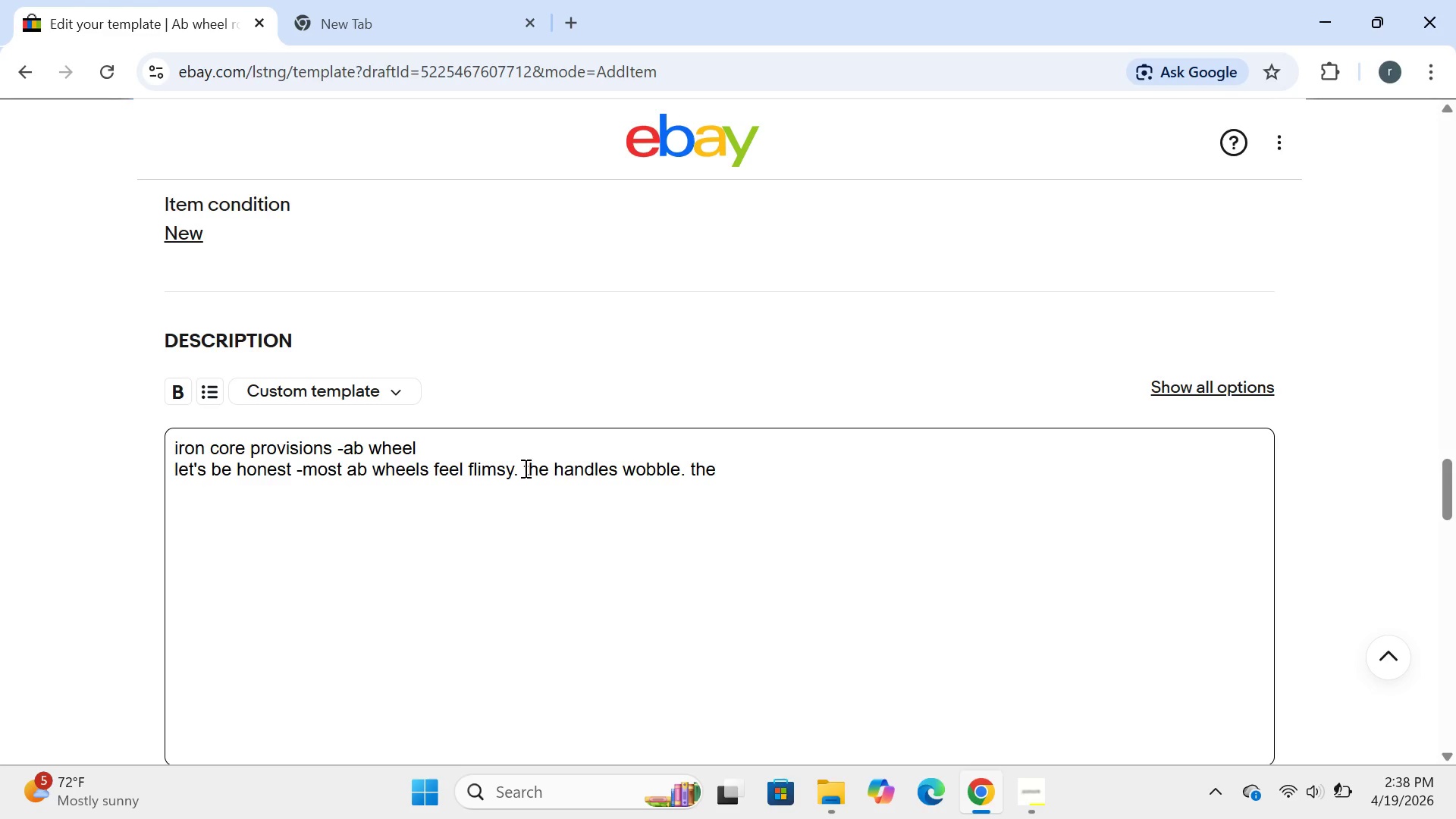 
key(ArrowRight)
 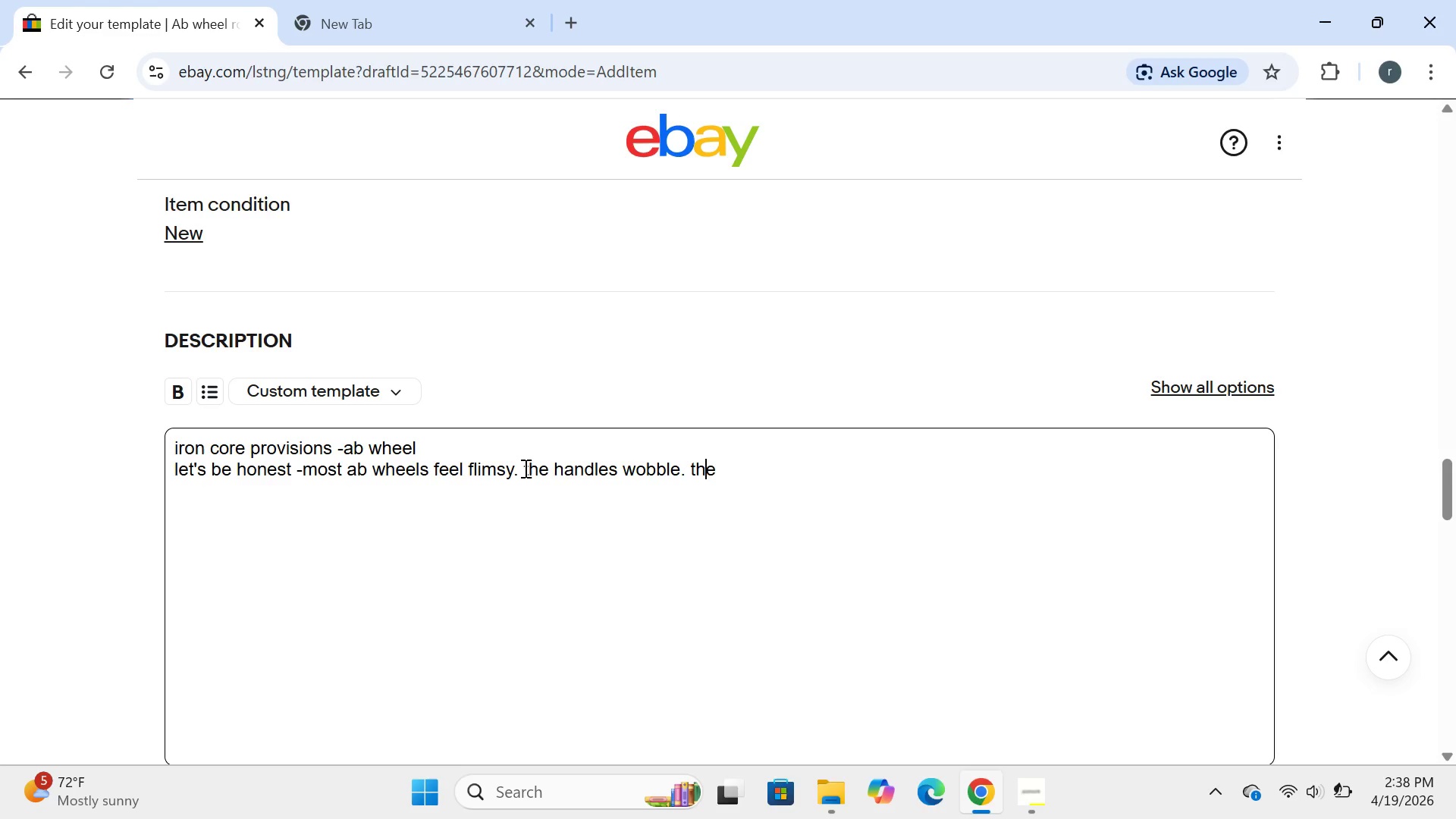 
key(ArrowRight)
 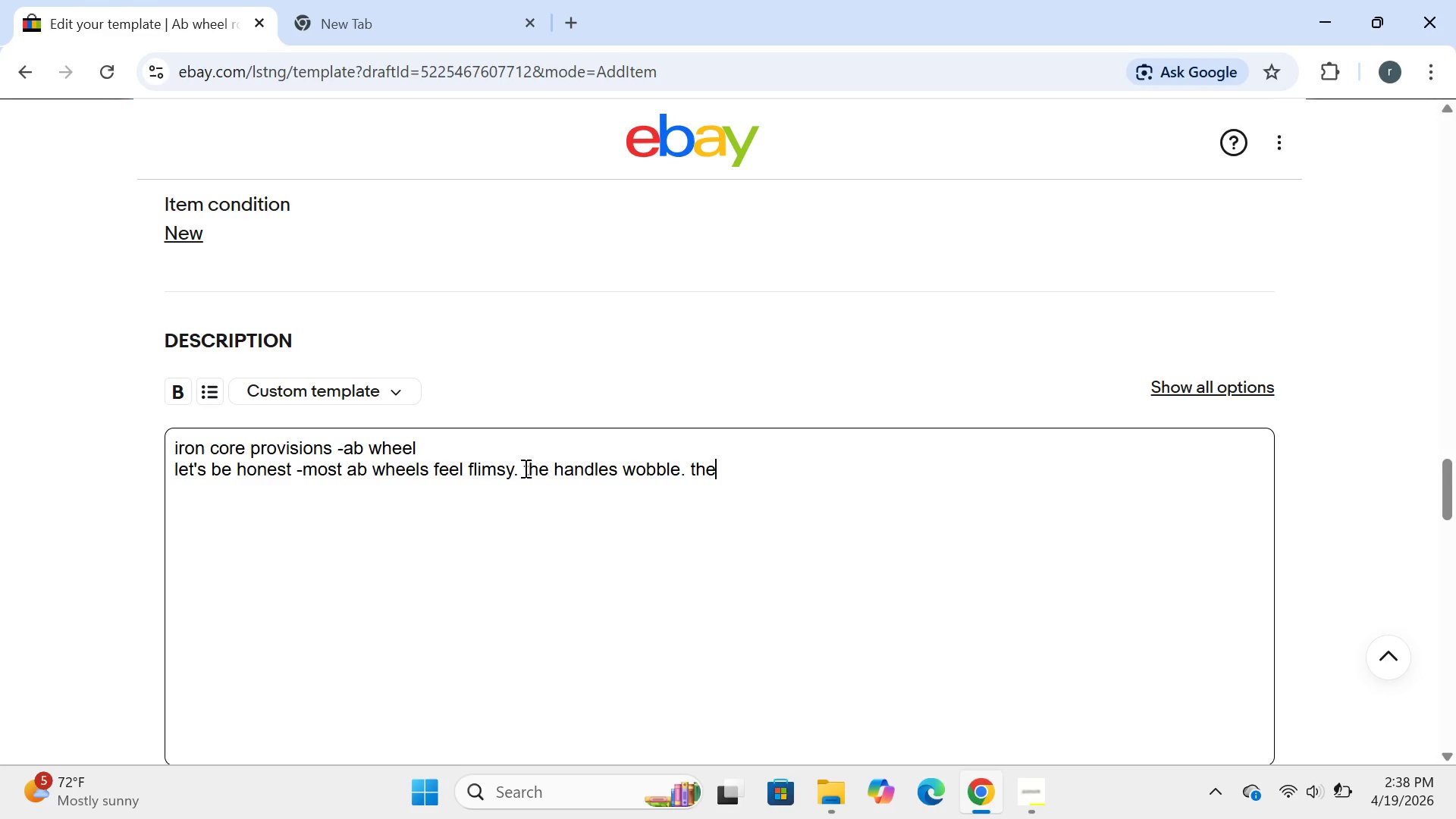 
key(ArrowRight)
 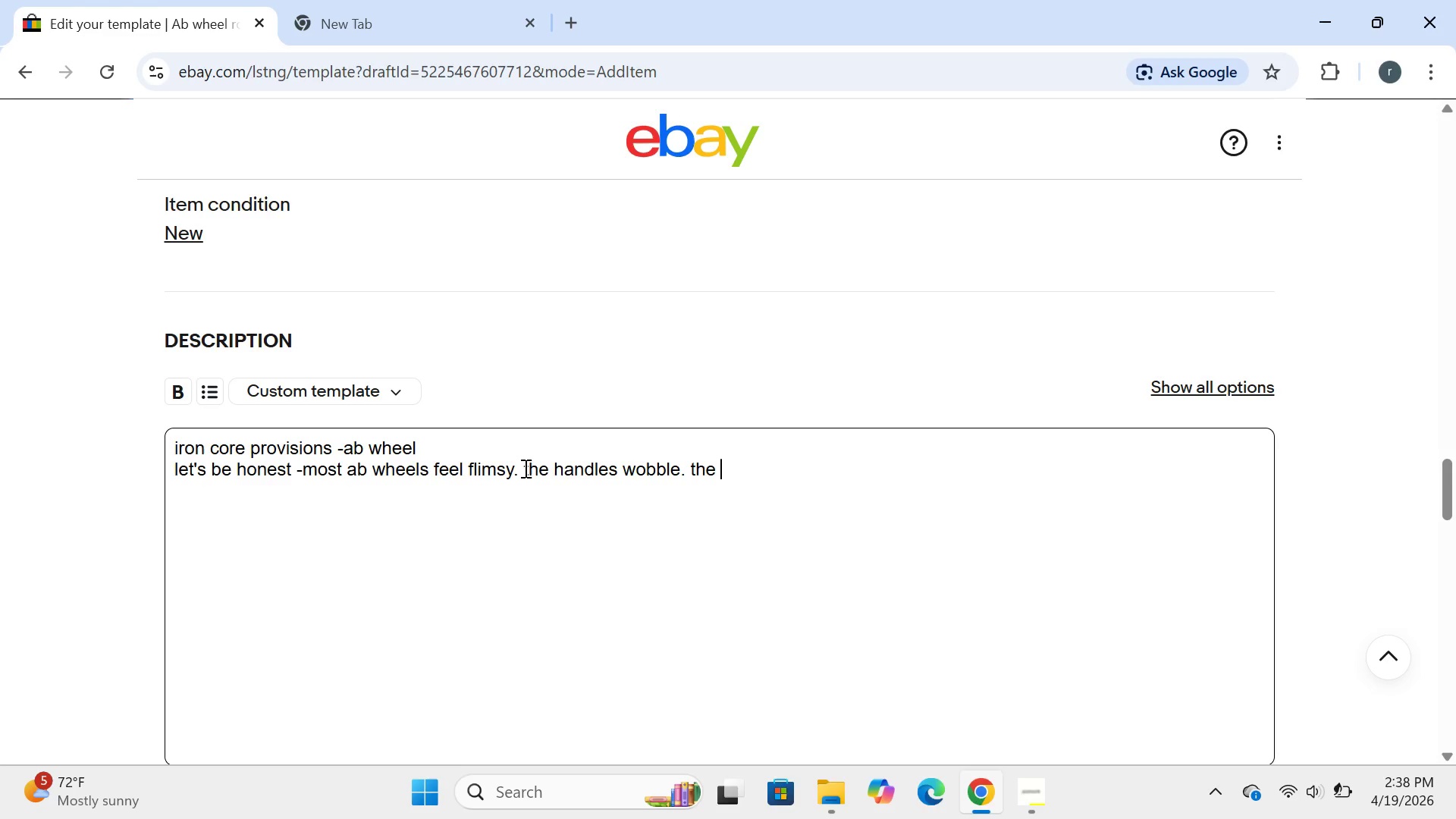 
key(ArrowRight)
 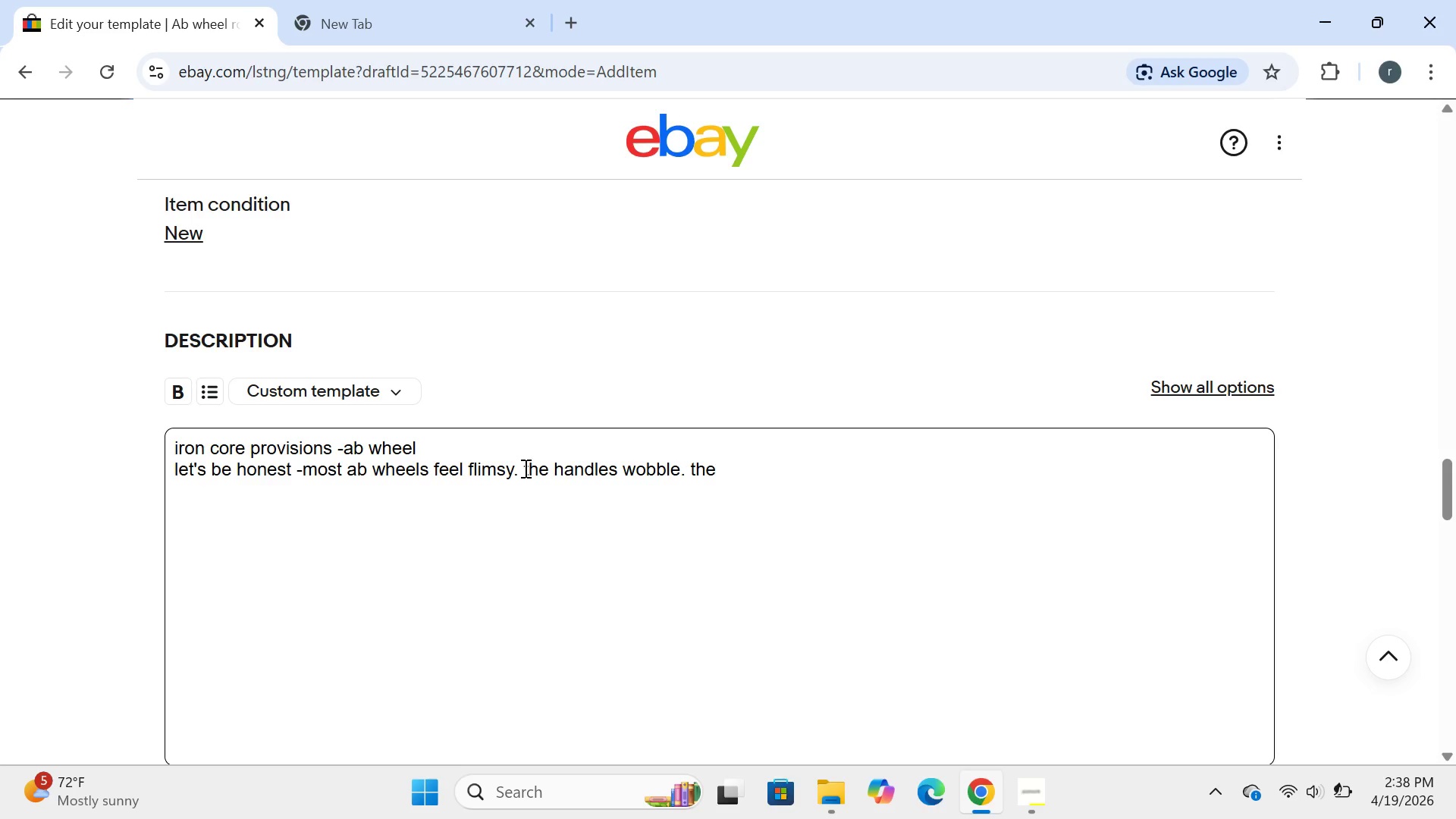 
type(wheel slips or worst of all it rolls sid)
 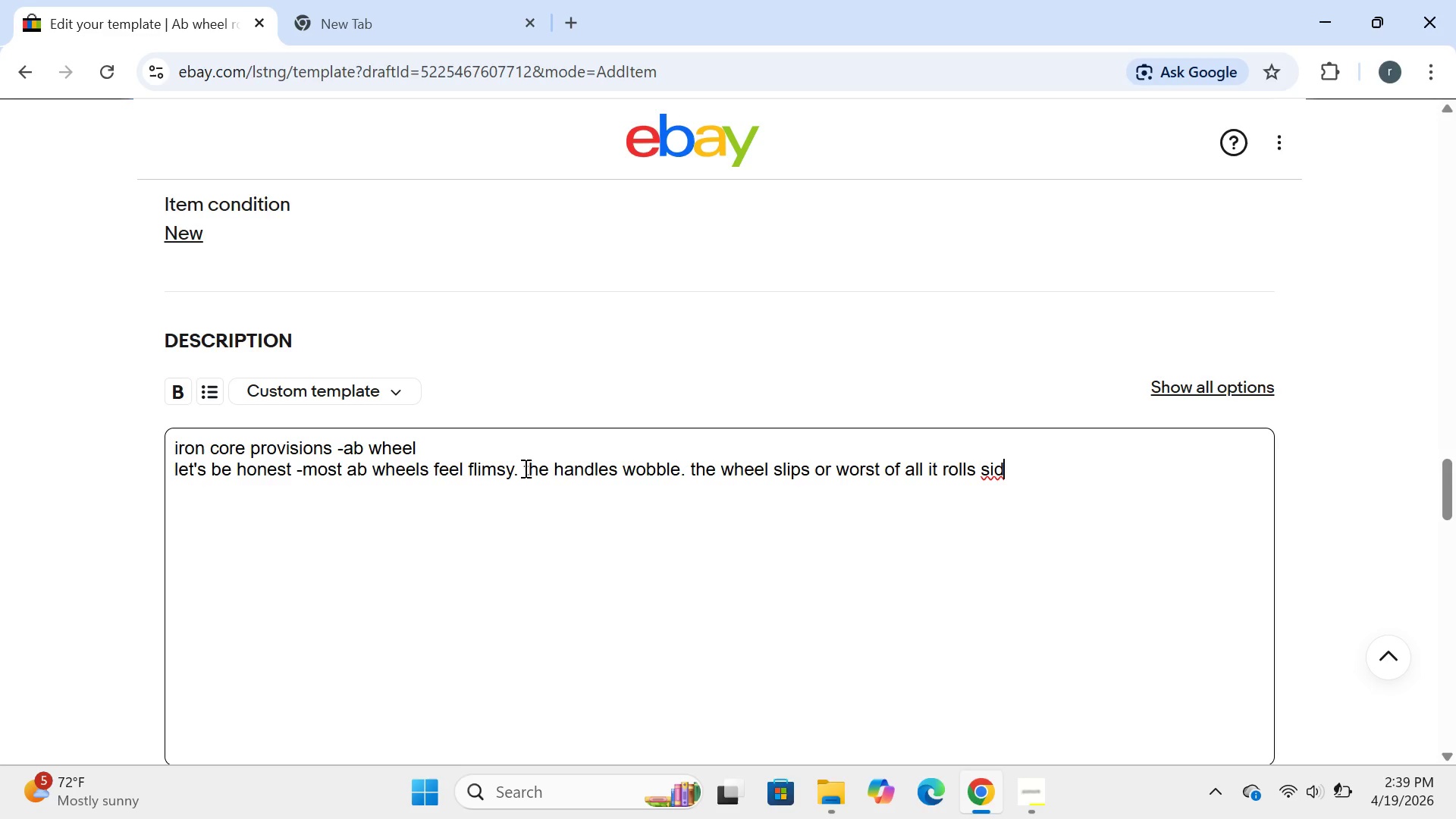 
type(eways )
key(Backspace)
type( and you eat the floor.)
 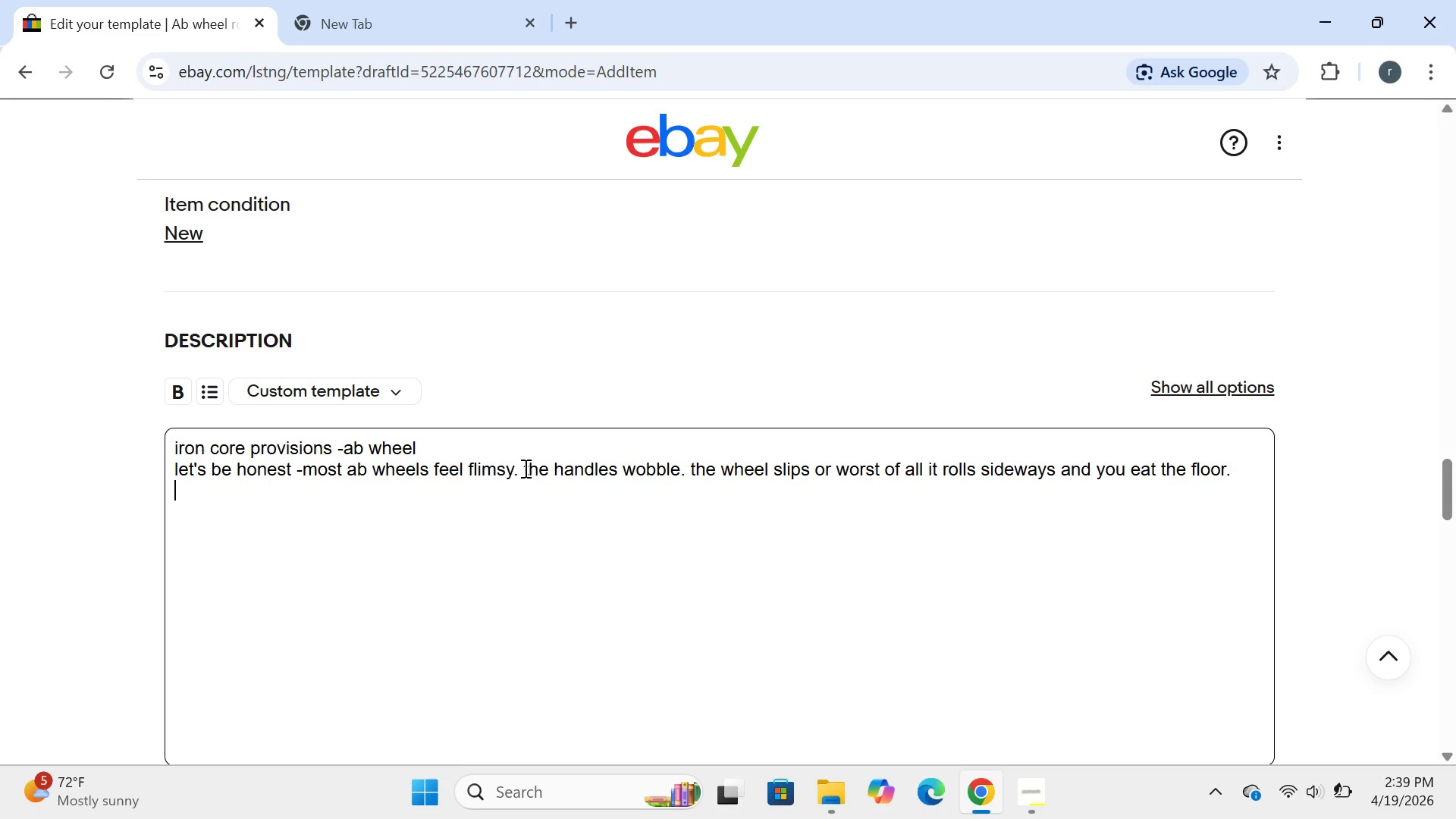 
key(Enter)
 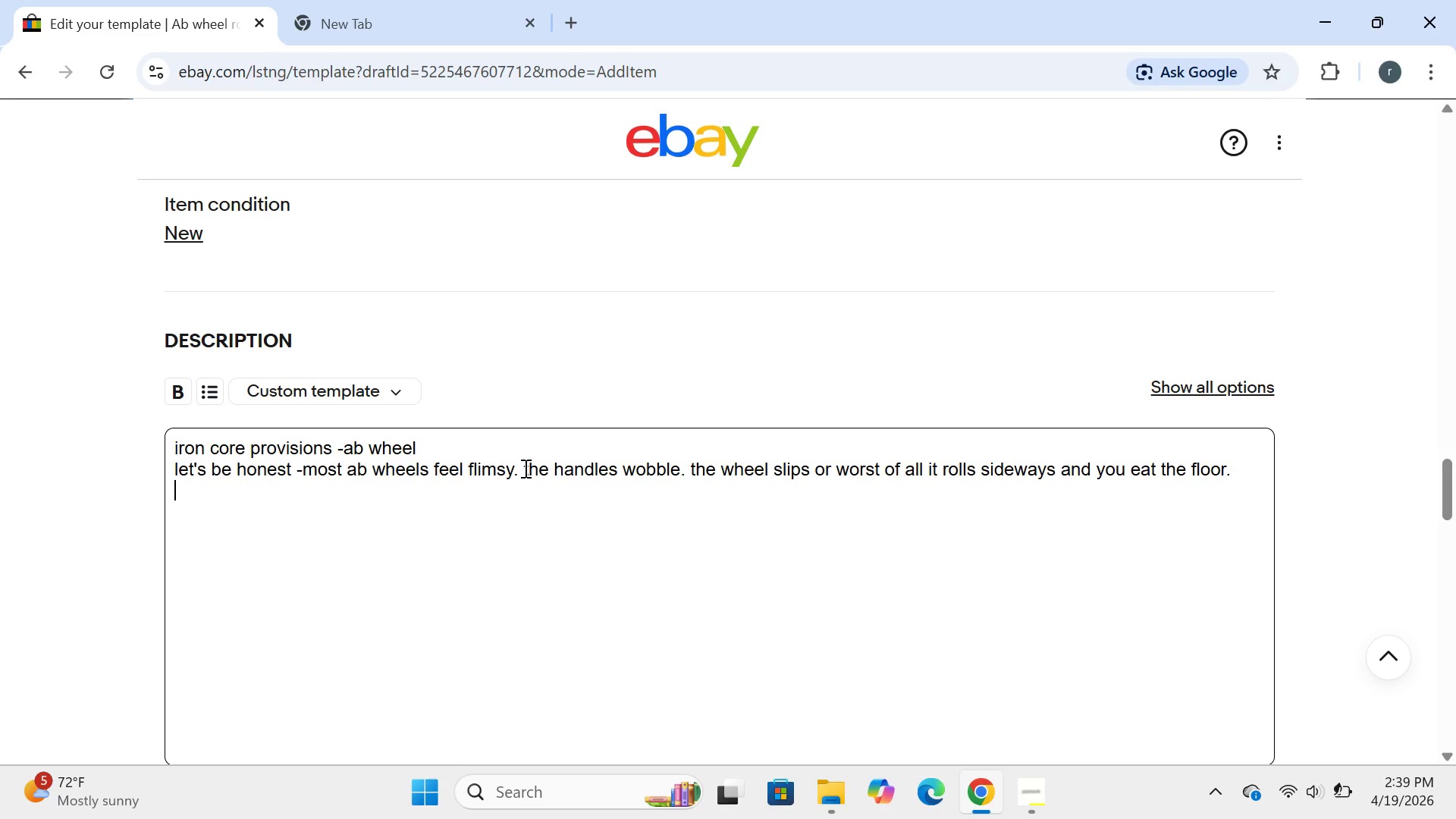 
type(this one fixes all of that.)
 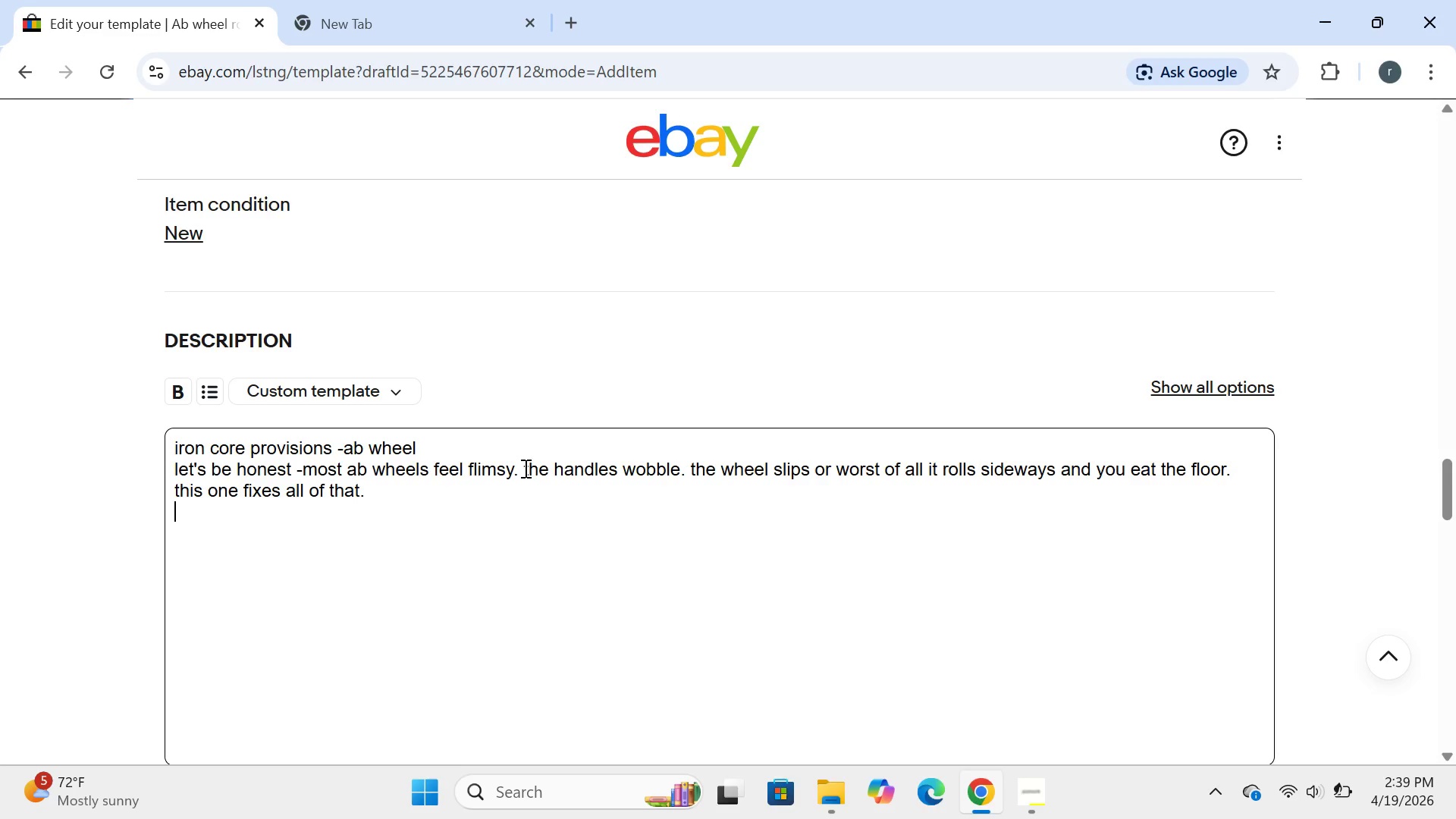 
key(Enter)
 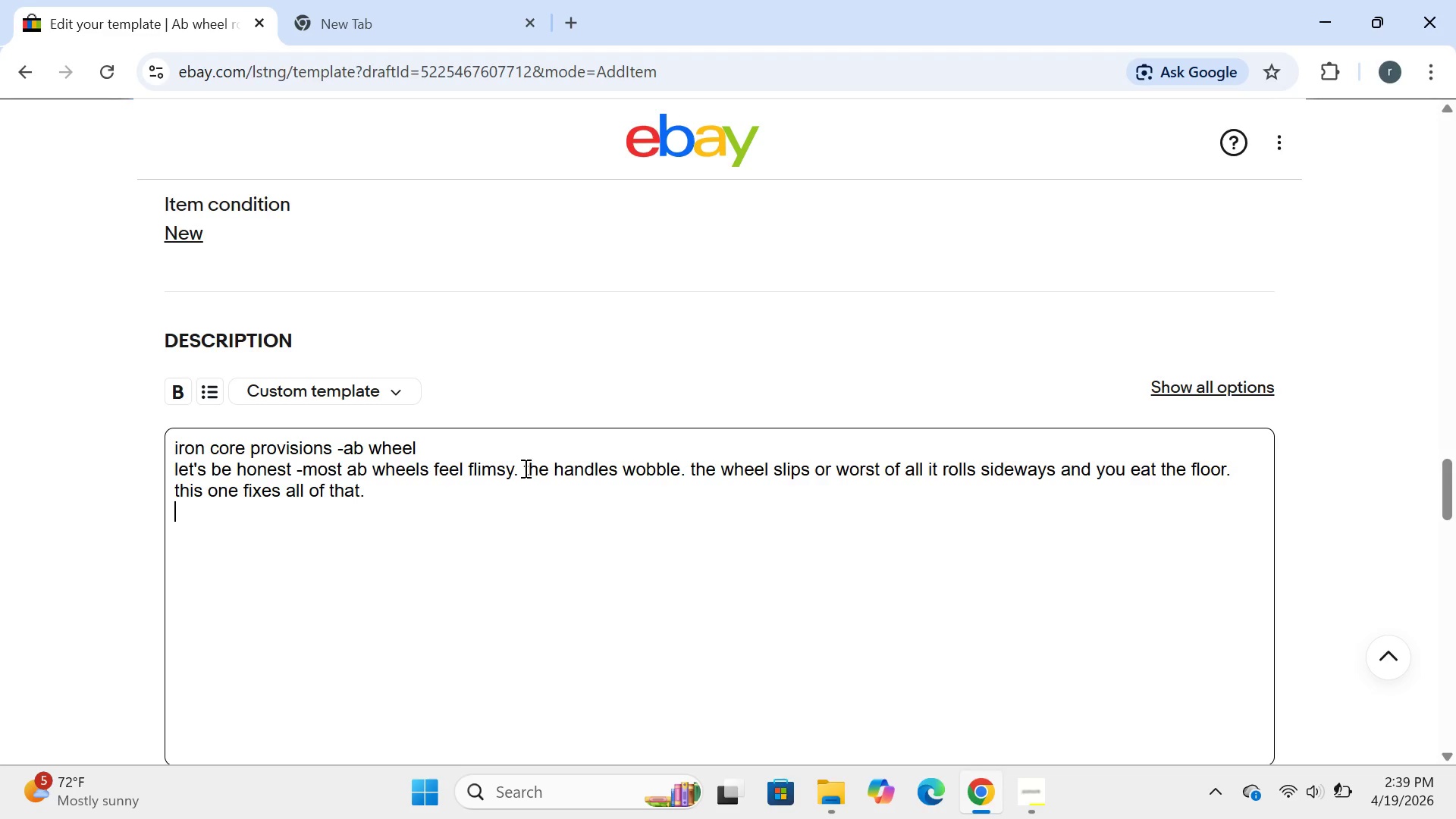 
type(wide,stav)
key(Backspace)
type(ble )
 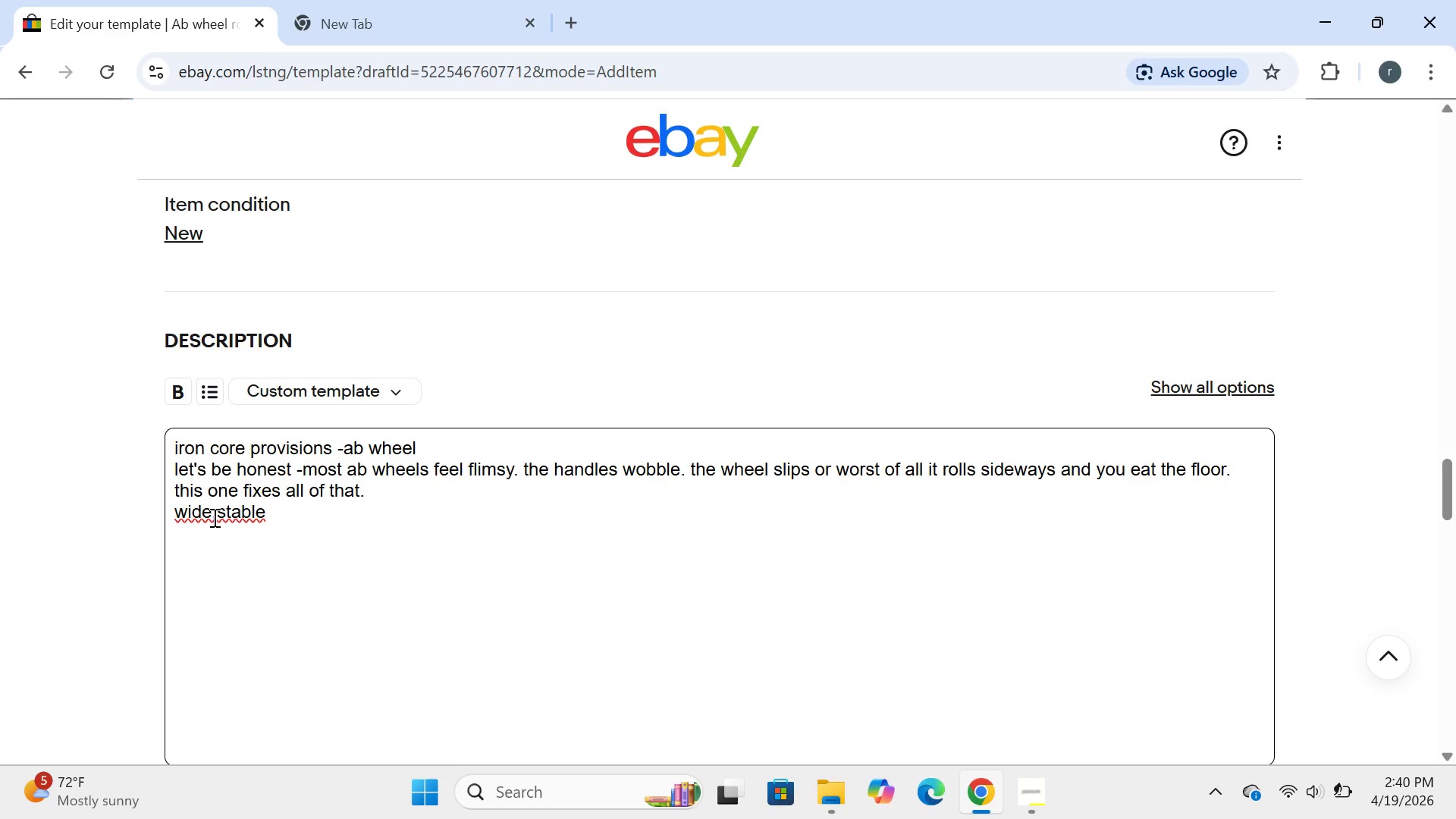 
left_click([218, 513])
 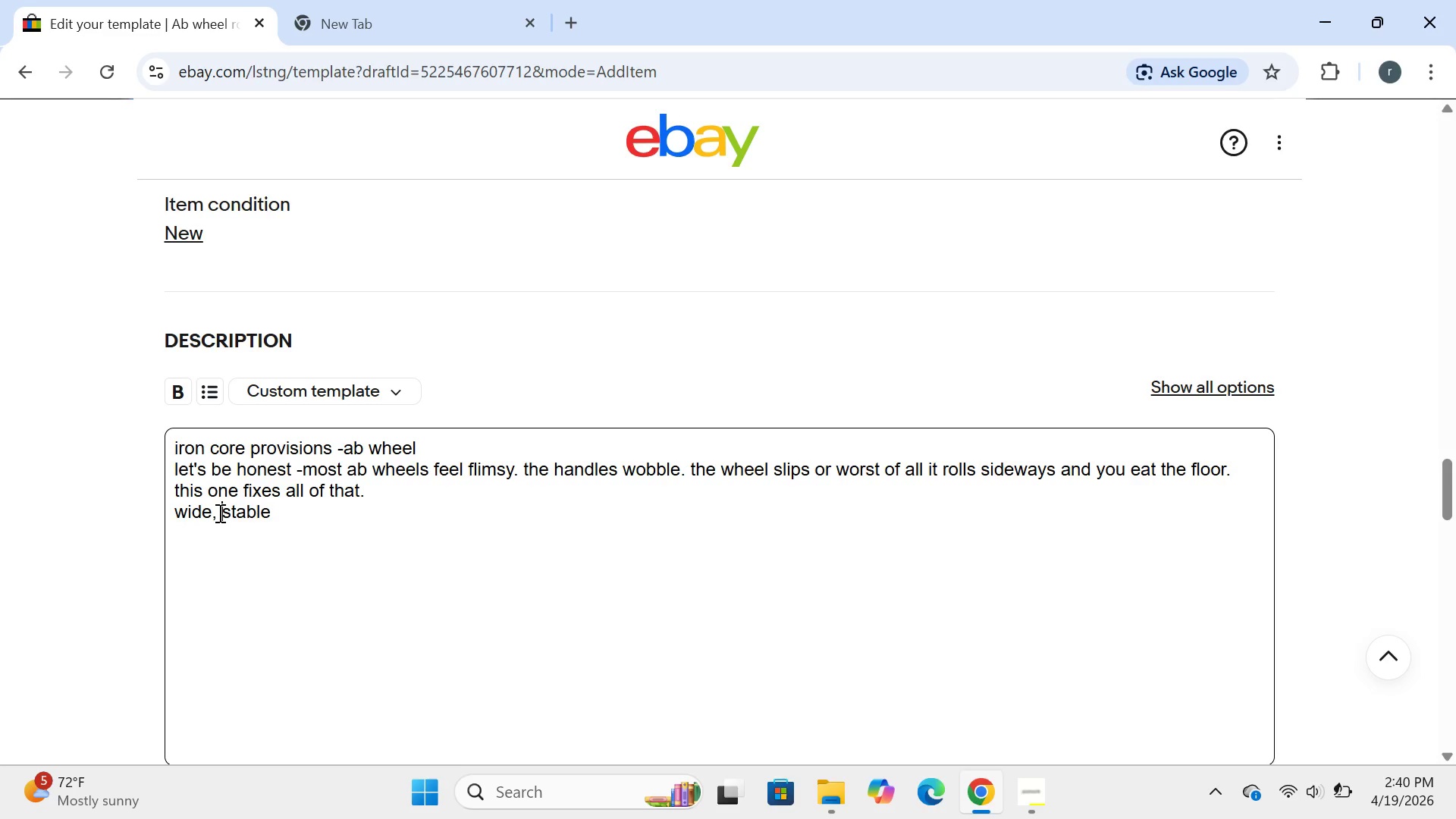 
key(Space)
 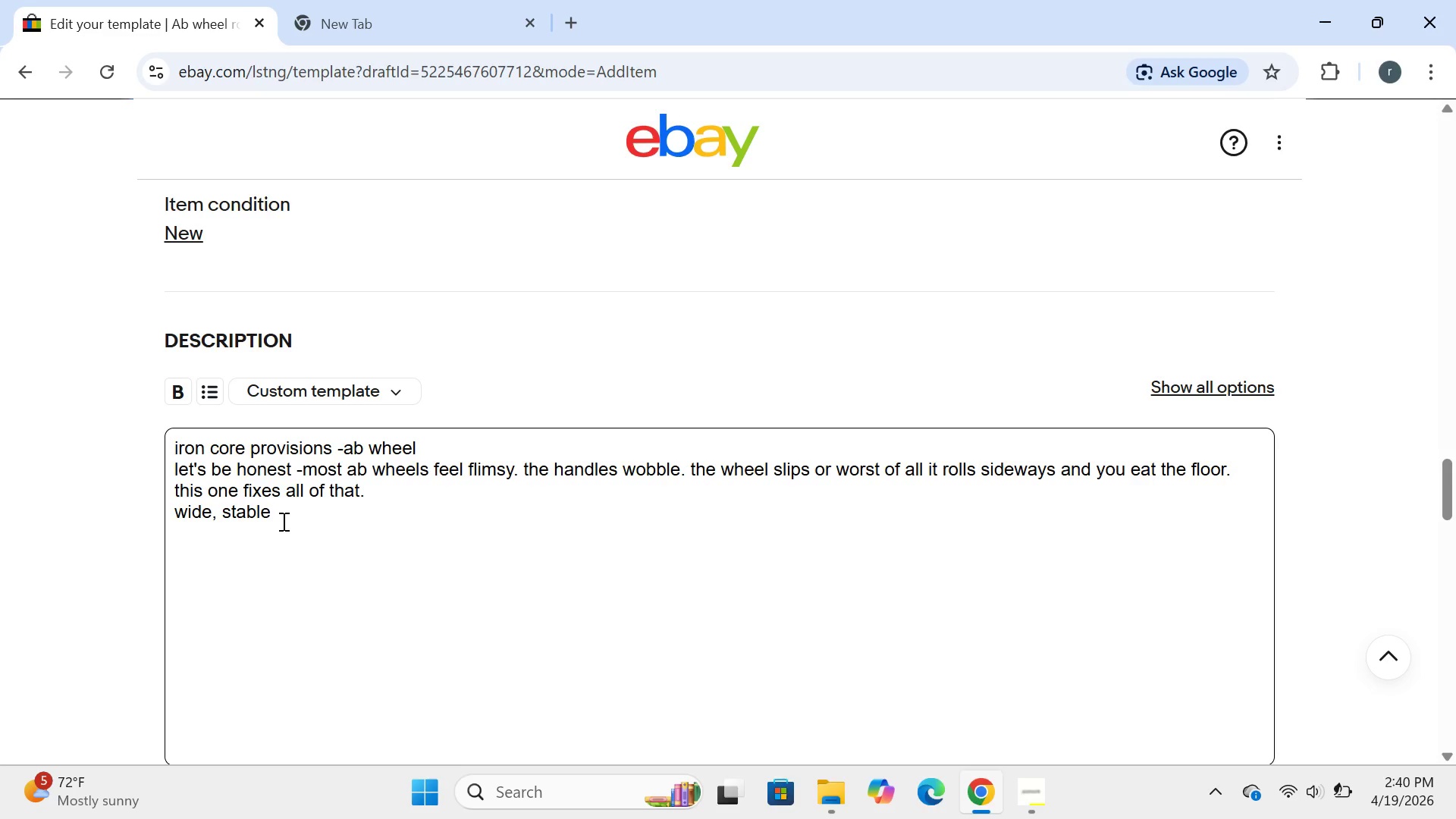 
left_click([281, 521])
 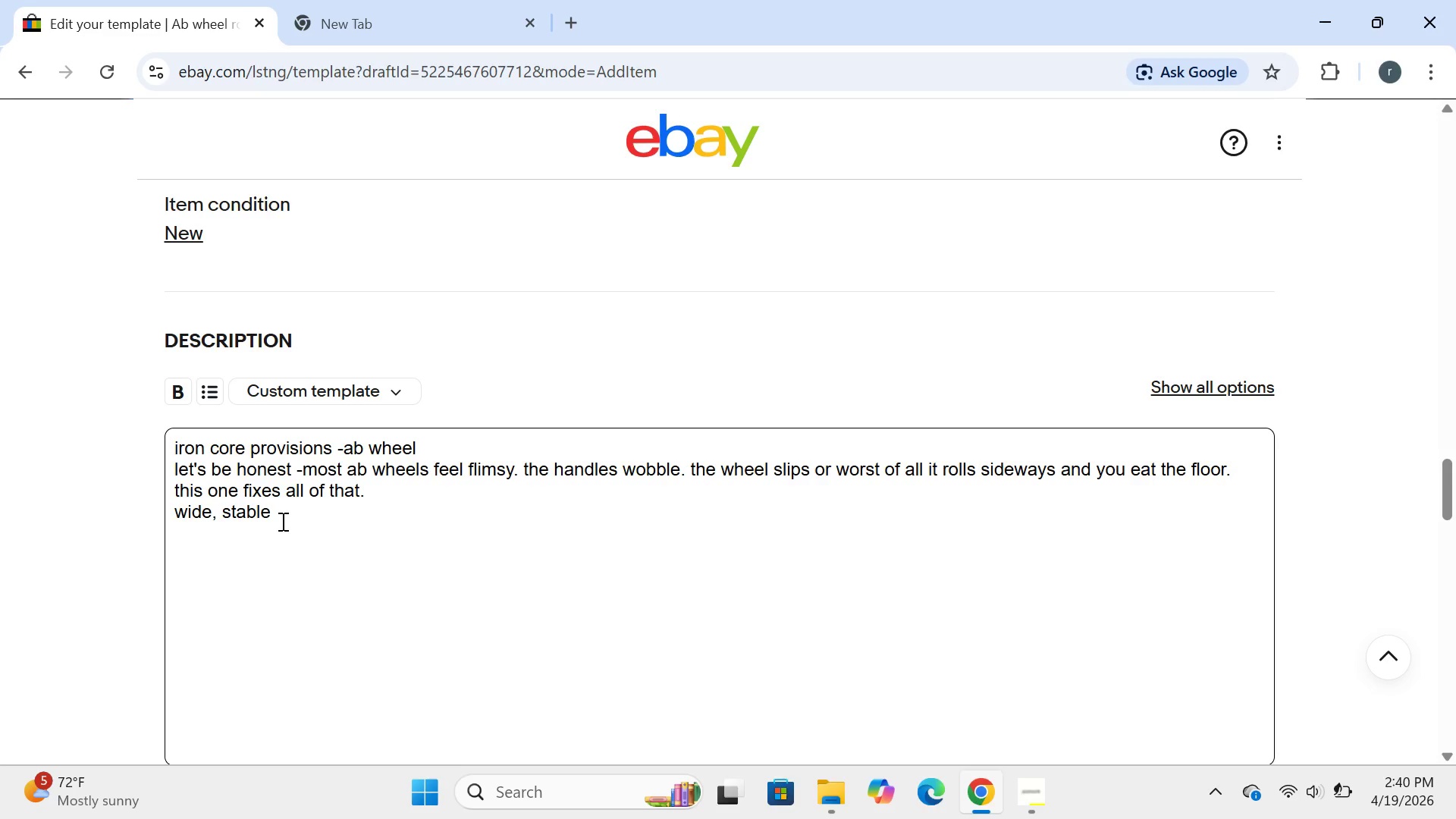 
type(whh)
key(Backspace)
type(eel_)
key(Backspace)
type(0)
key(Backspace)
type(-3 inches of solid contact .no tripping .no wobbling )
key(Backspace)
type(.)
 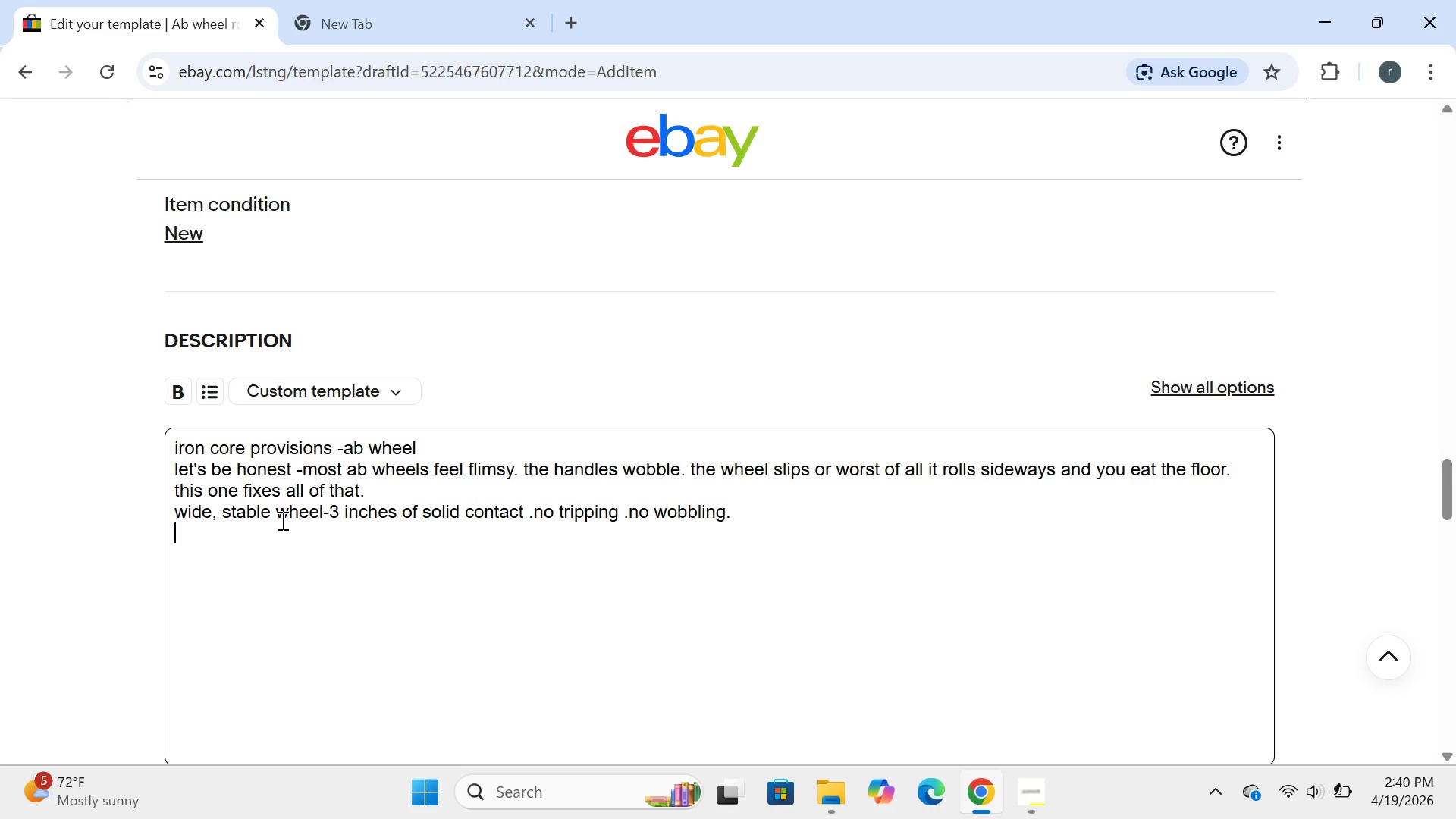 
 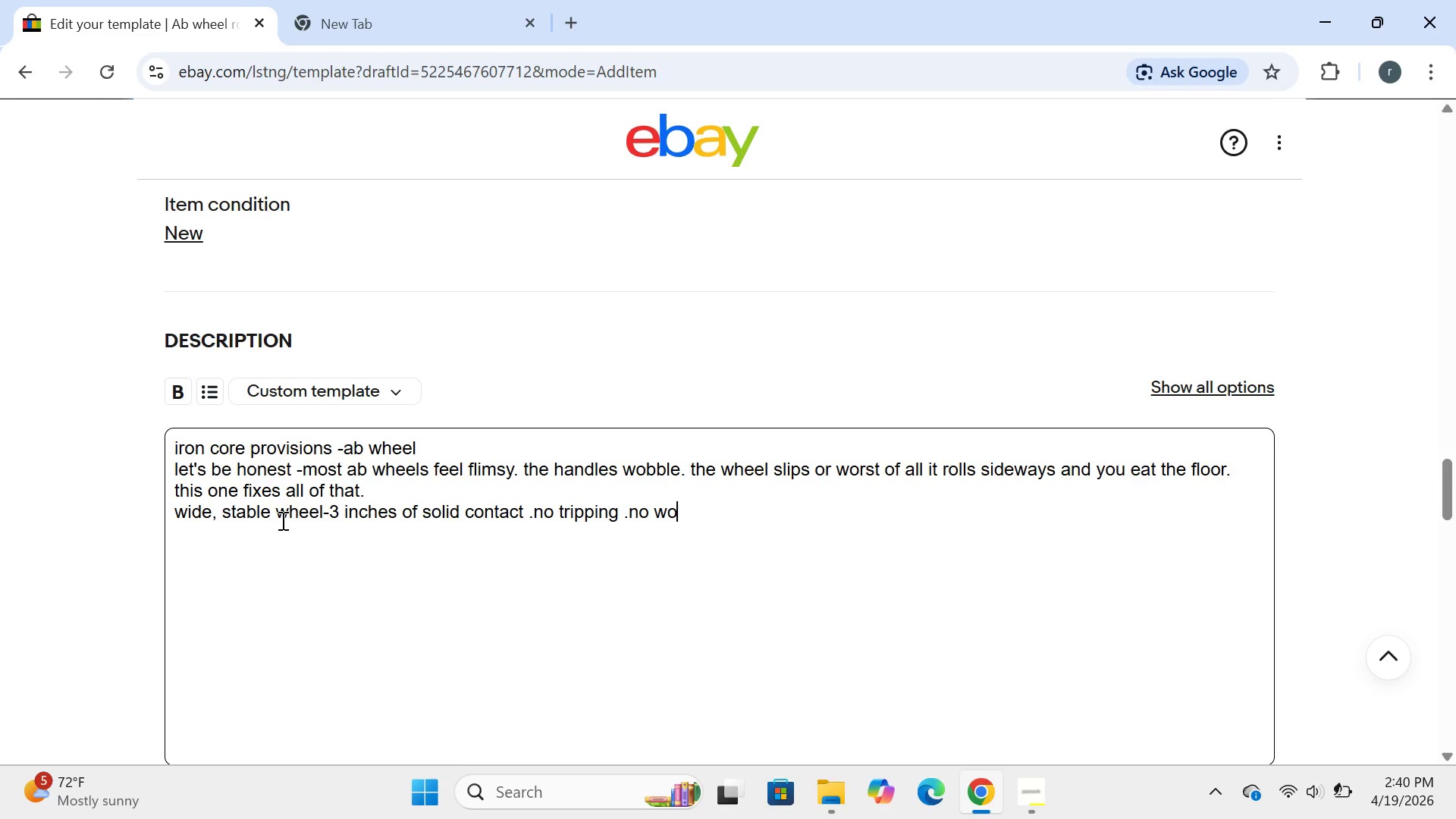 
key(Enter)
 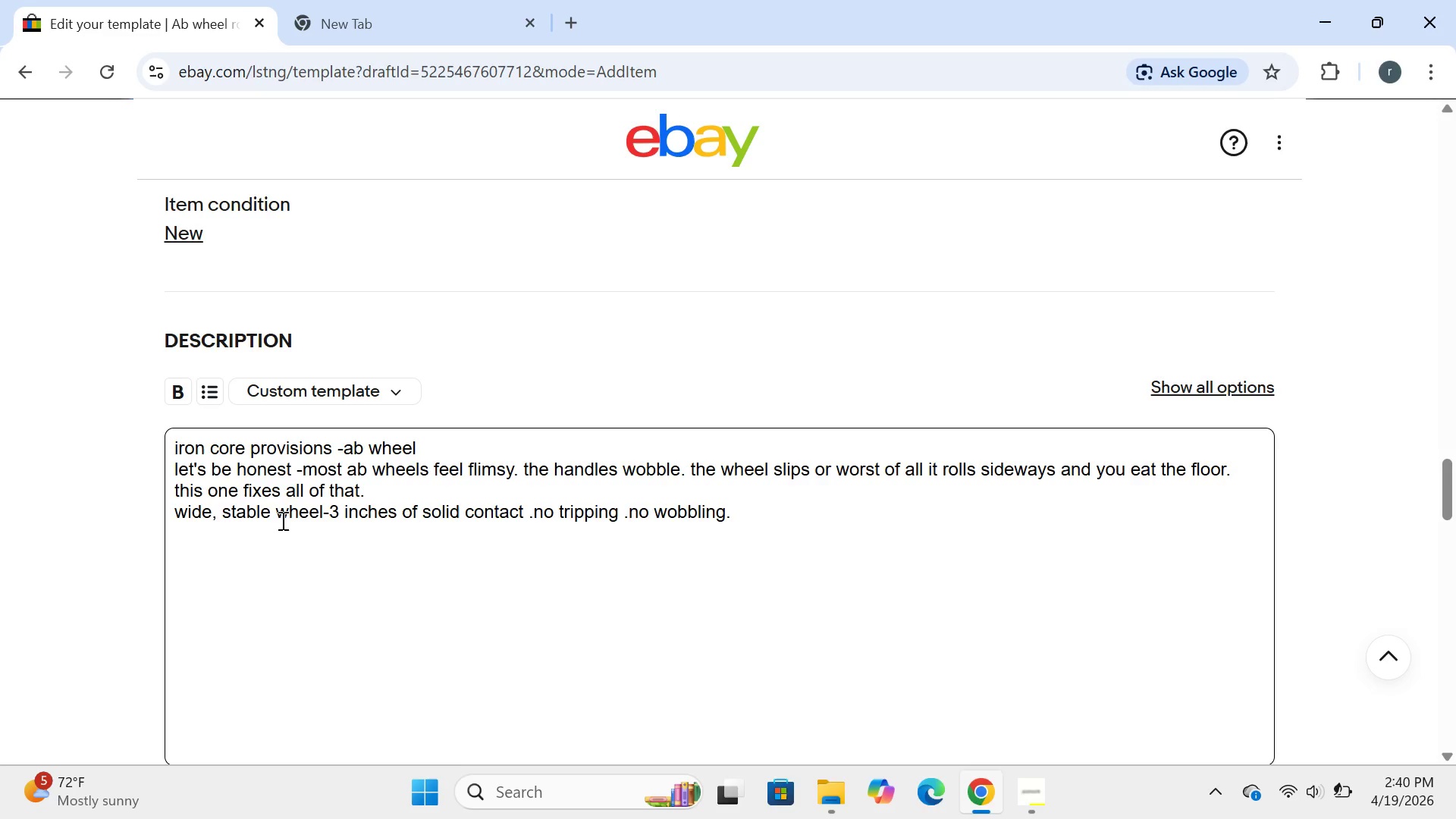 
type(foam-padded handles=)
key(Backspace)
type(-comfortabek)
key(Backspace)
type(le )
key(Backspace)
key(Backspace)
type( )
 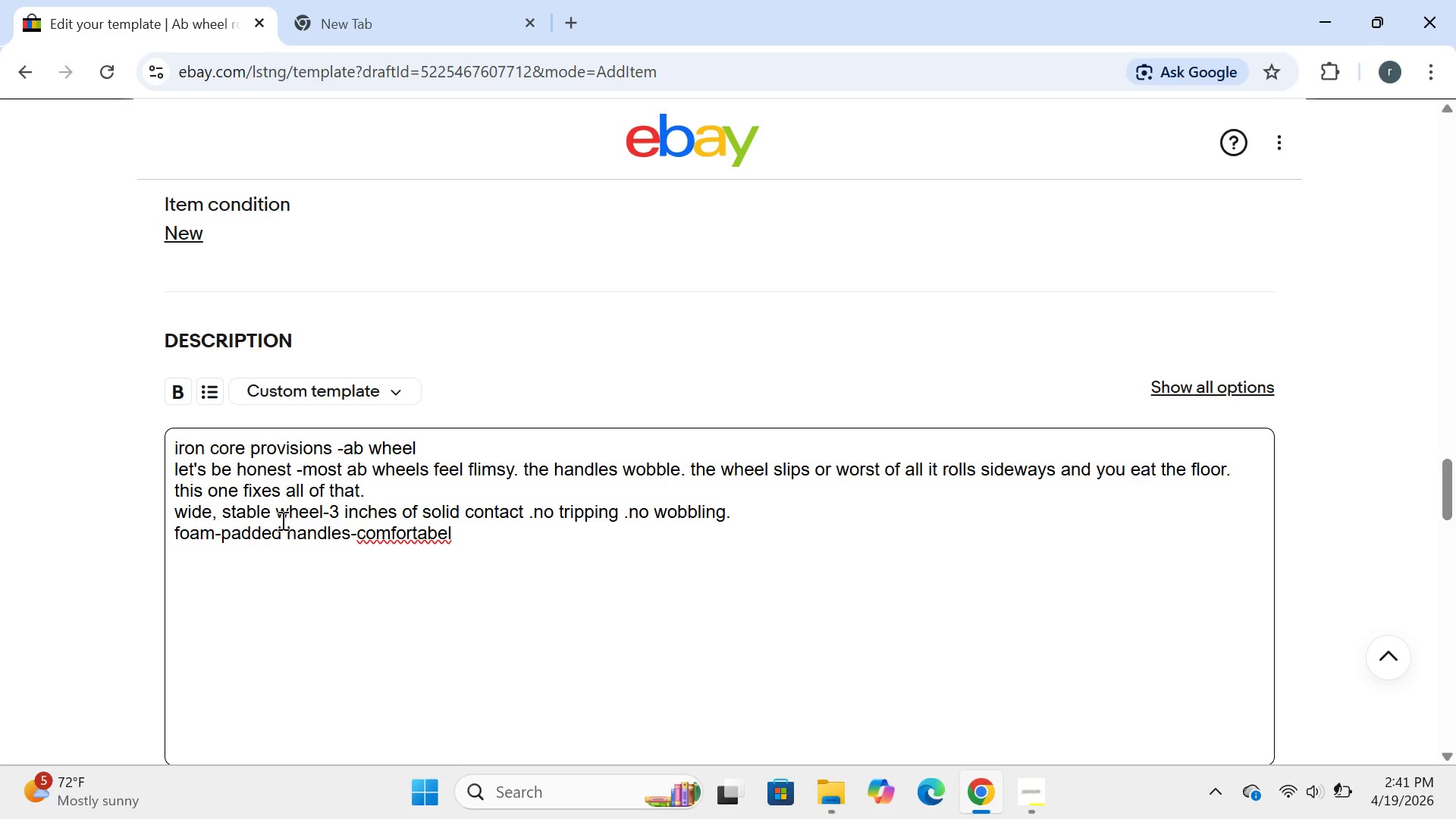 
wait(10.02)
 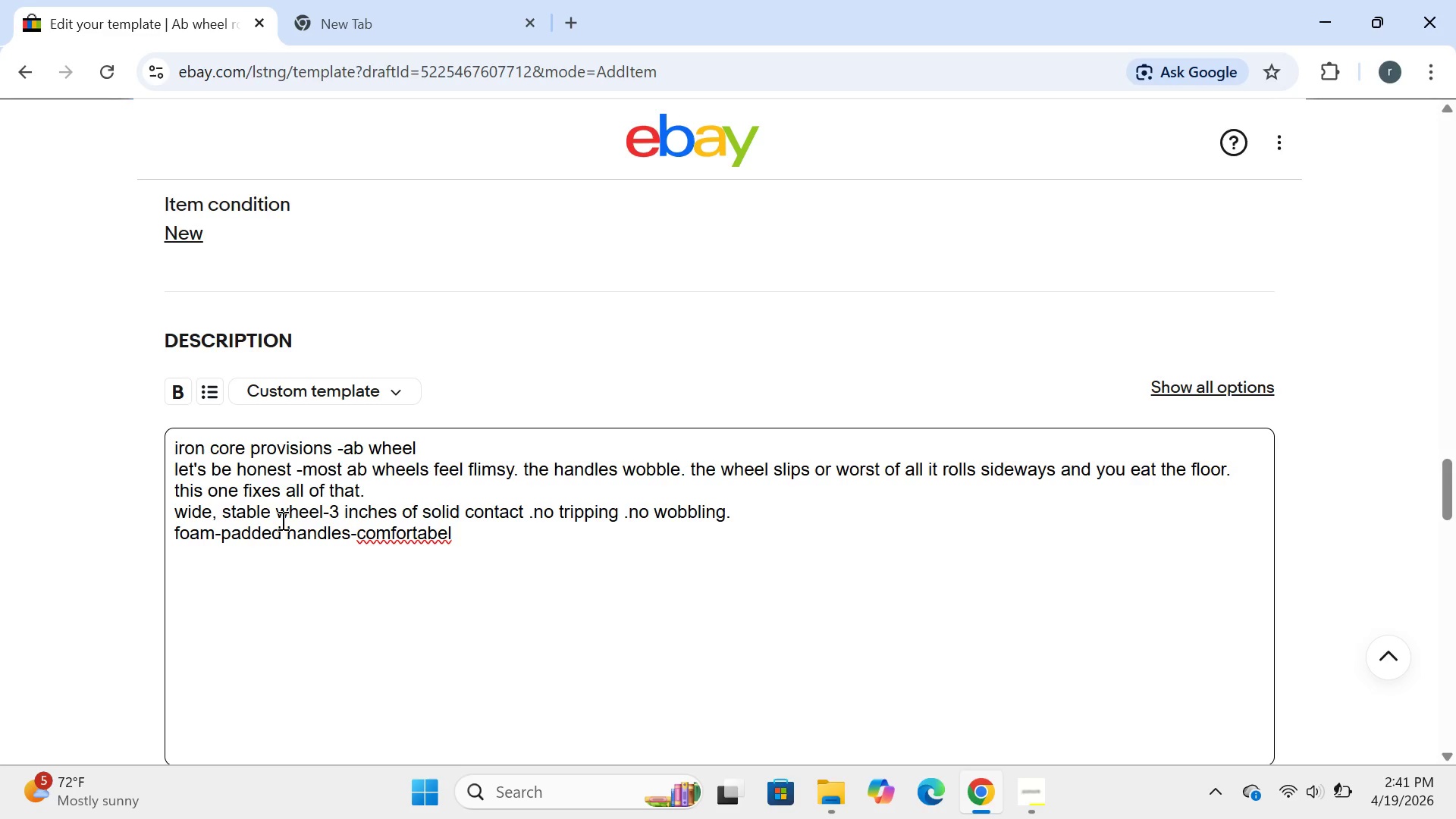 
left_click([358, 532])
 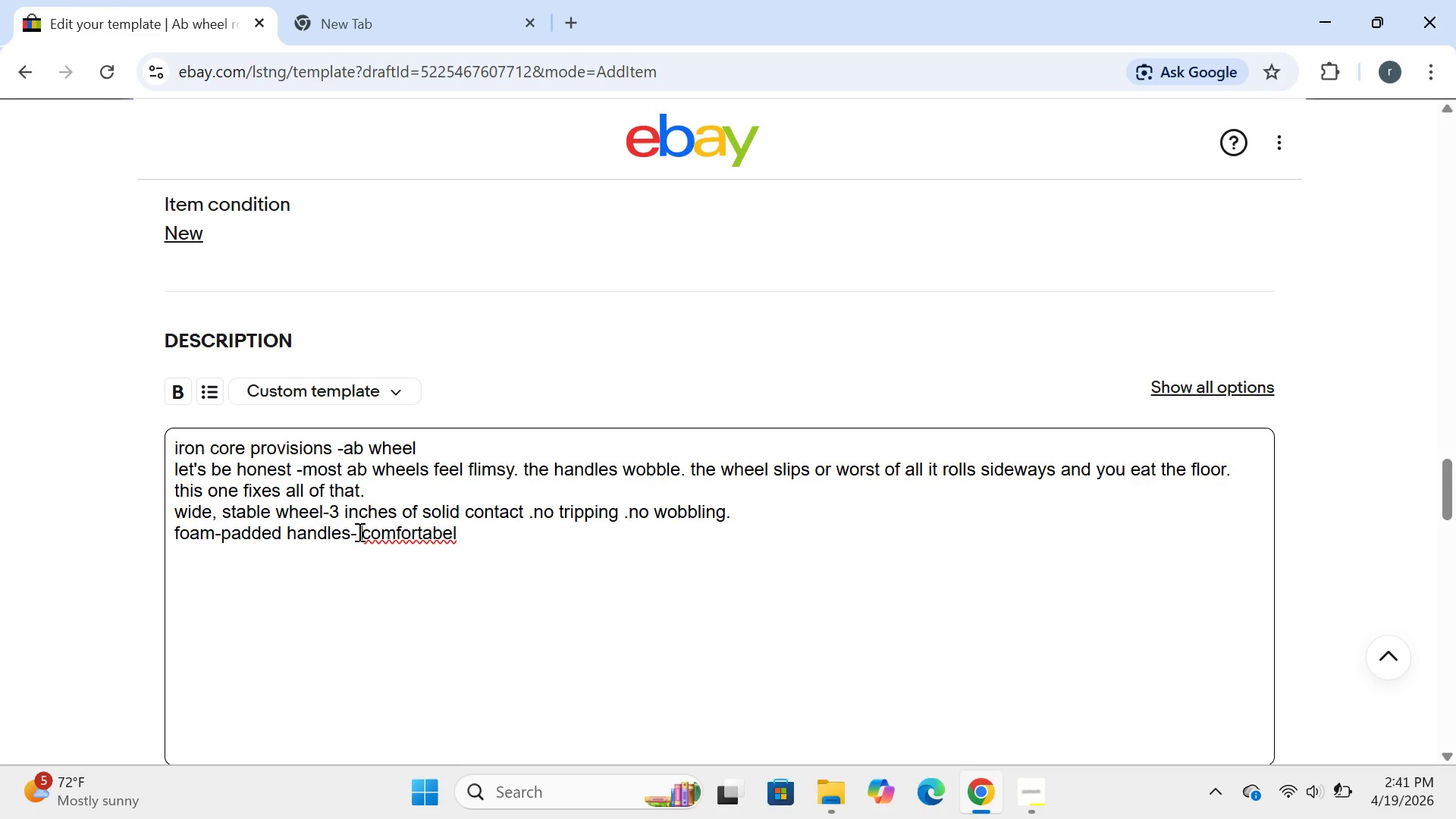 
key(Space)
 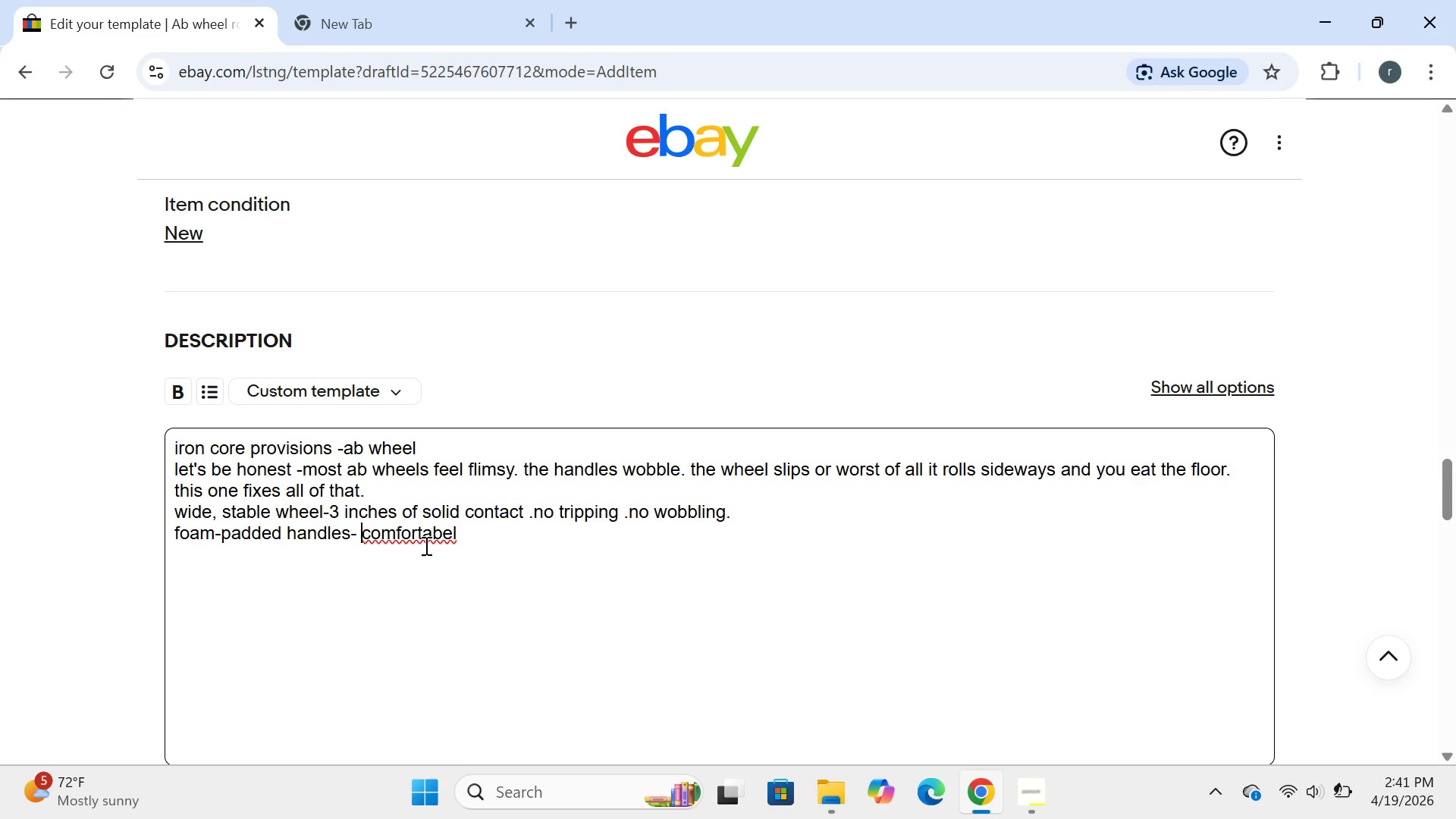 
wait(9.47)
 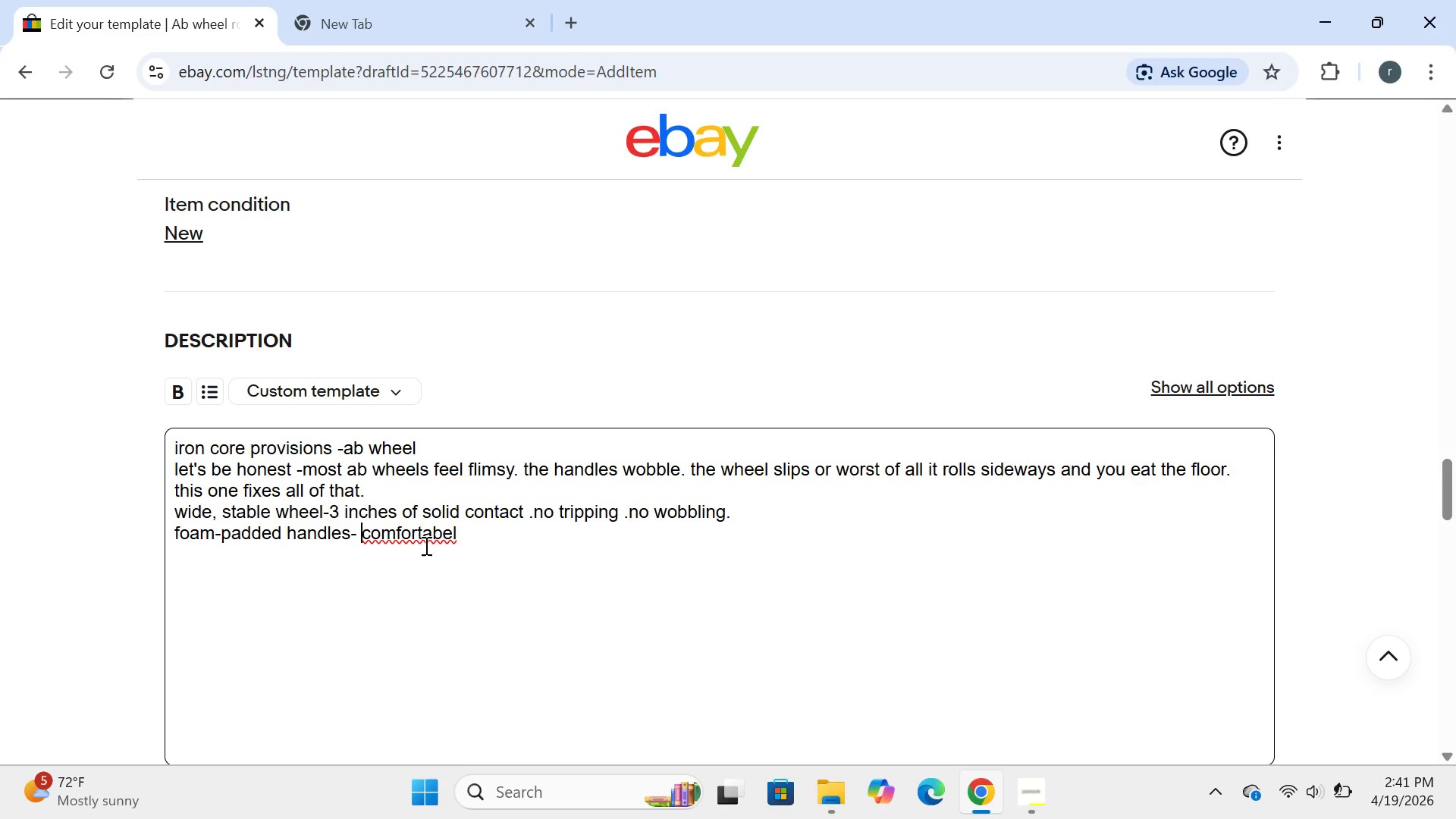 
left_click([457, 531])
 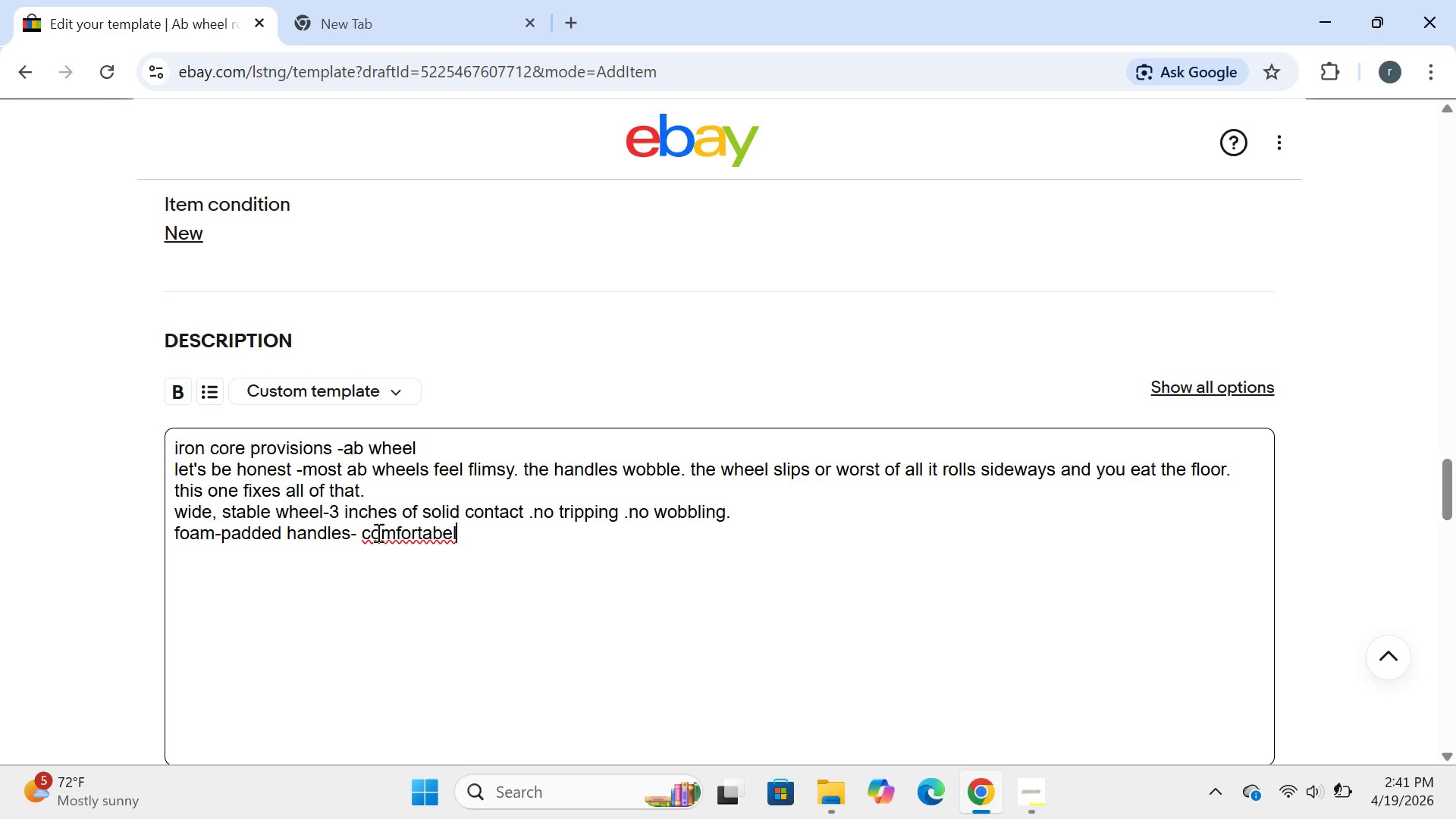 
left_click([372, 533])
 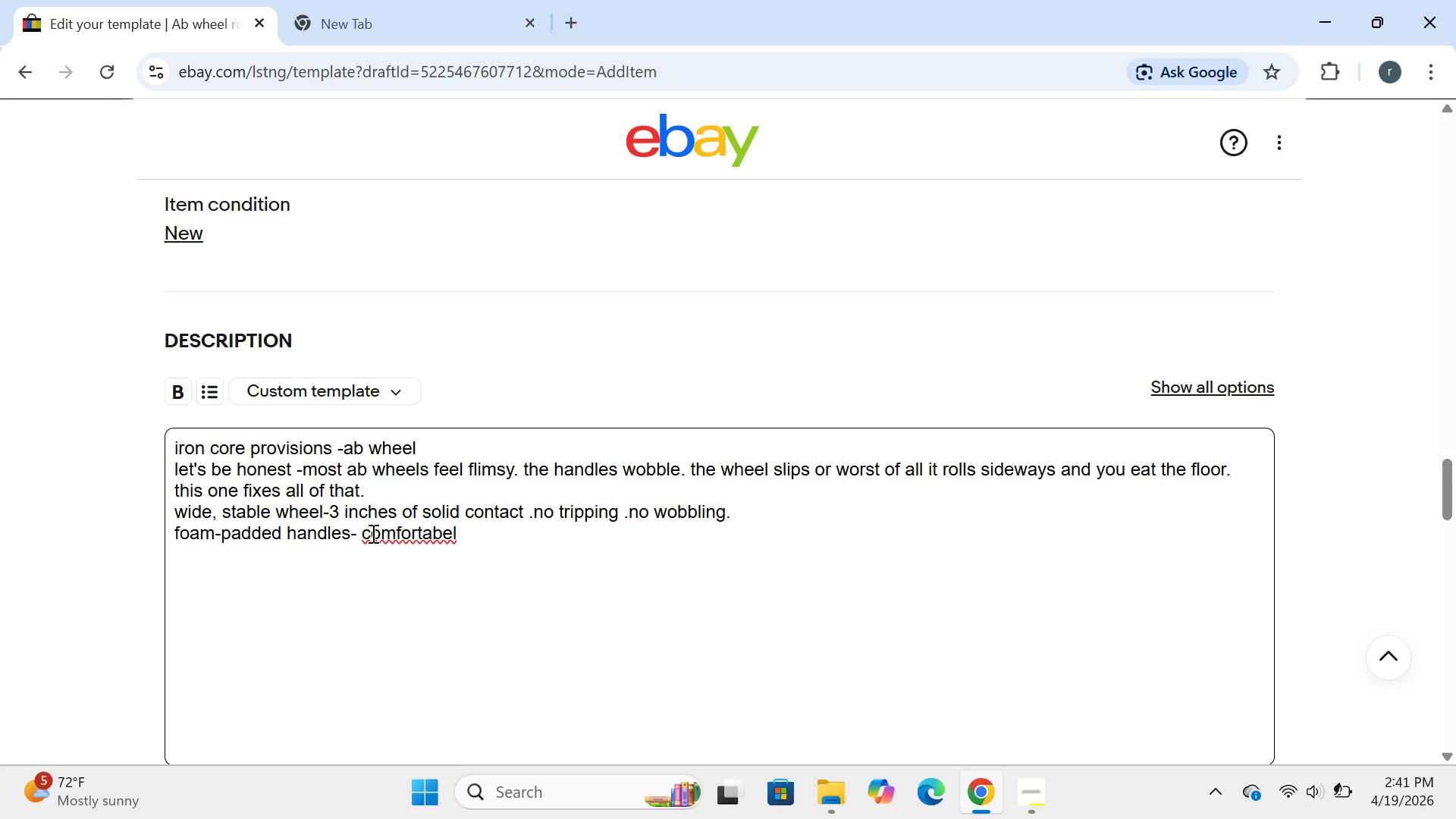 
key(Backspace)
 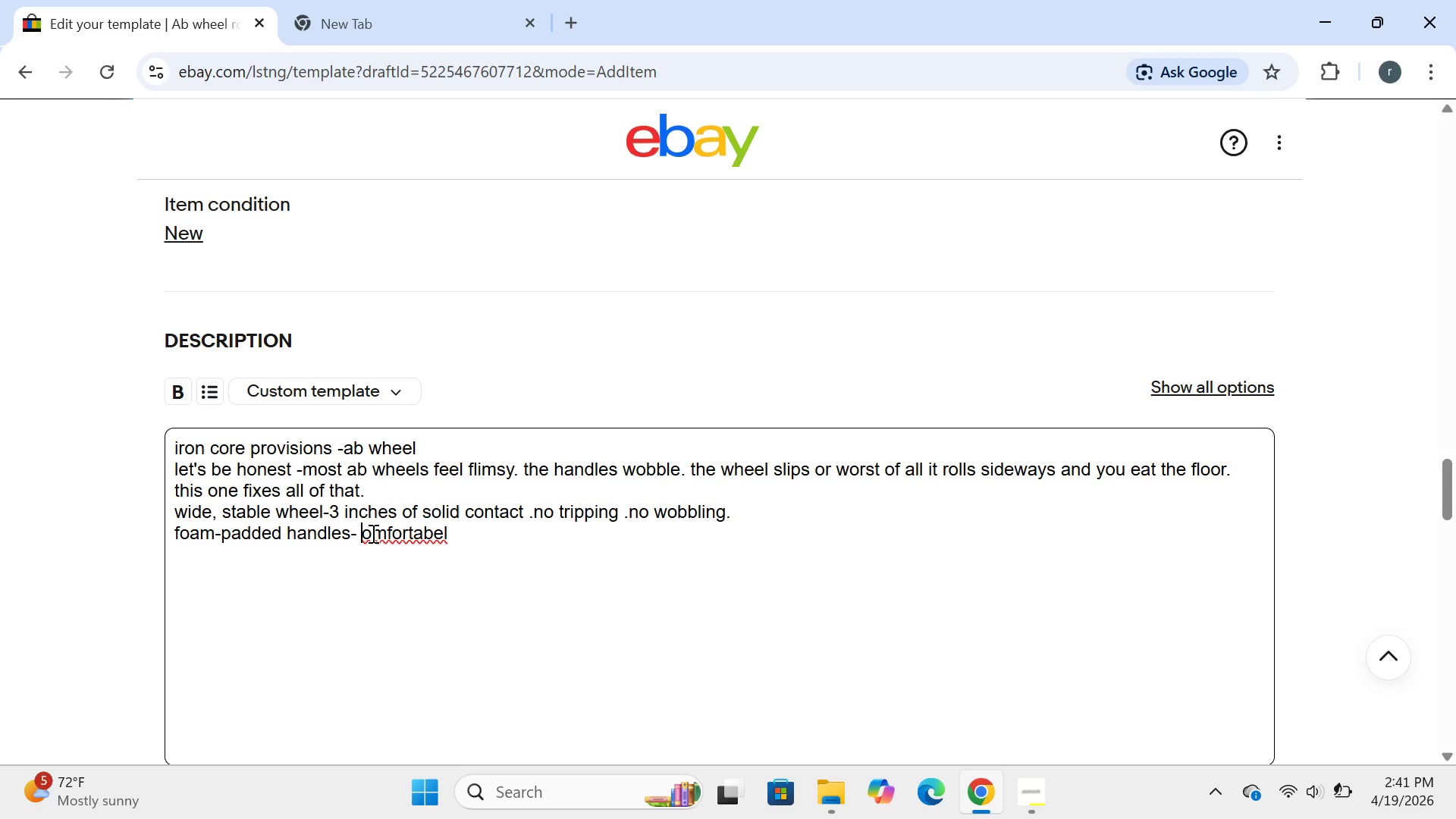 
key(CapsLock)
 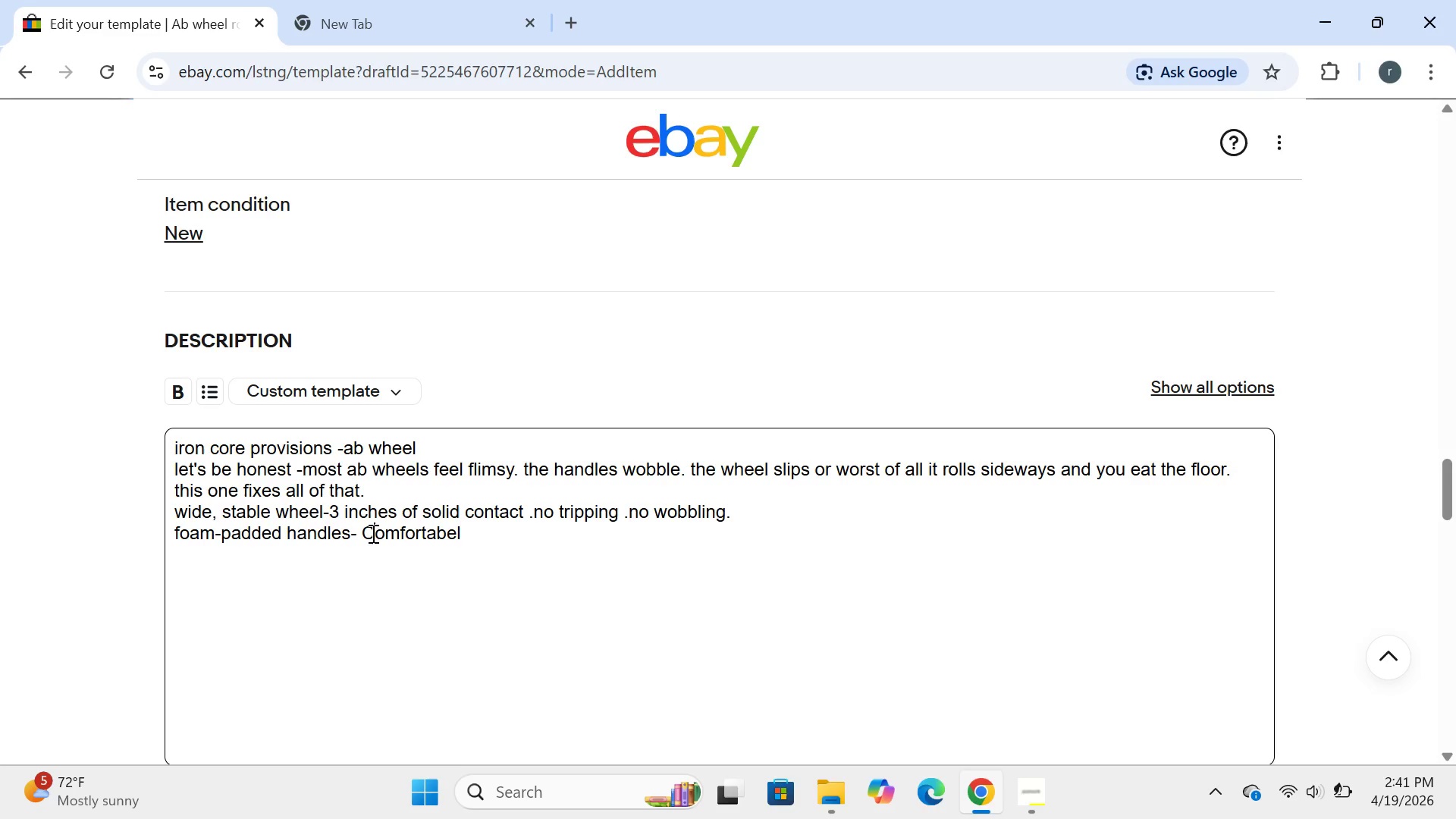 
key(C)
 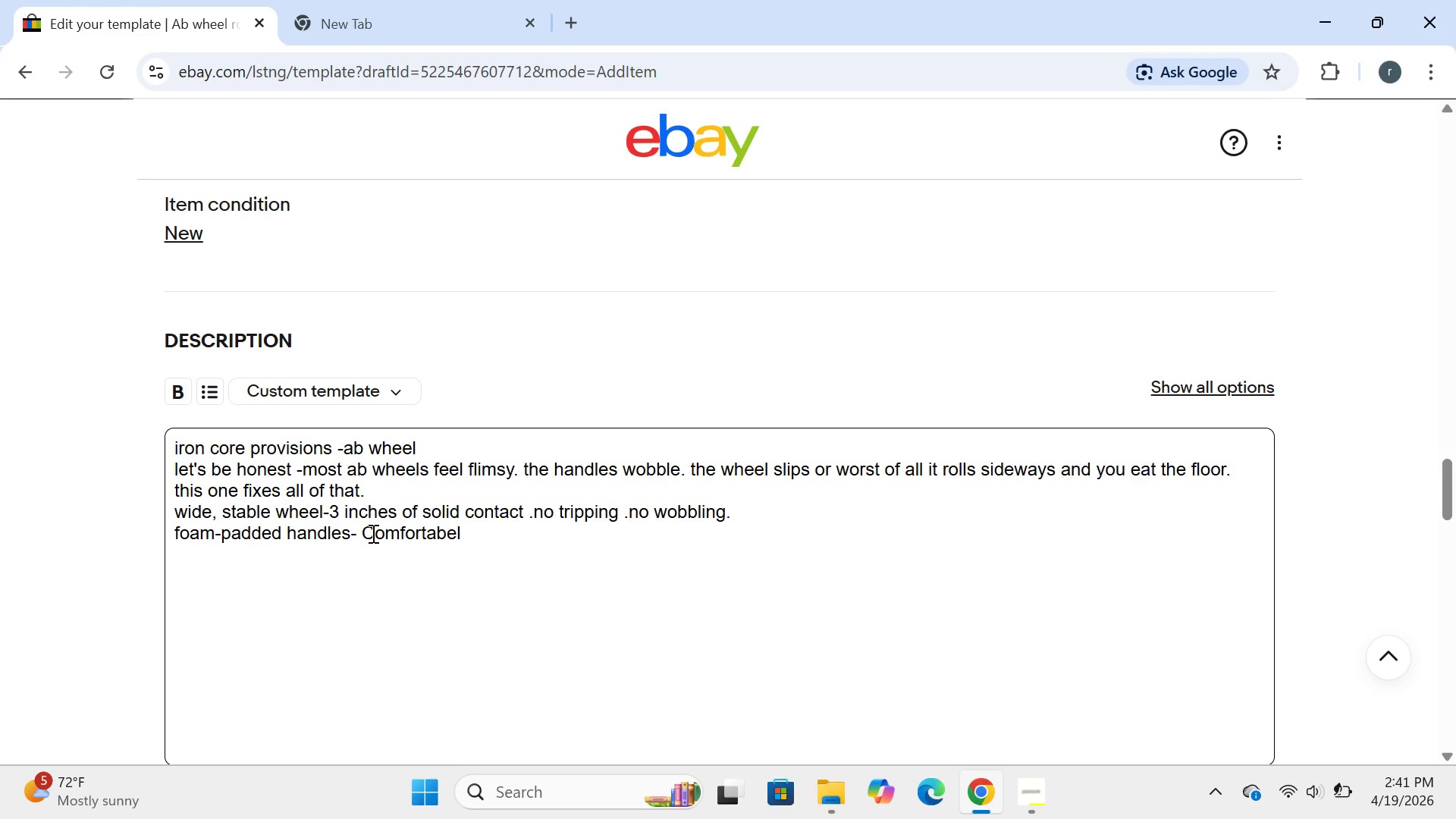 
key(CapsLock)
 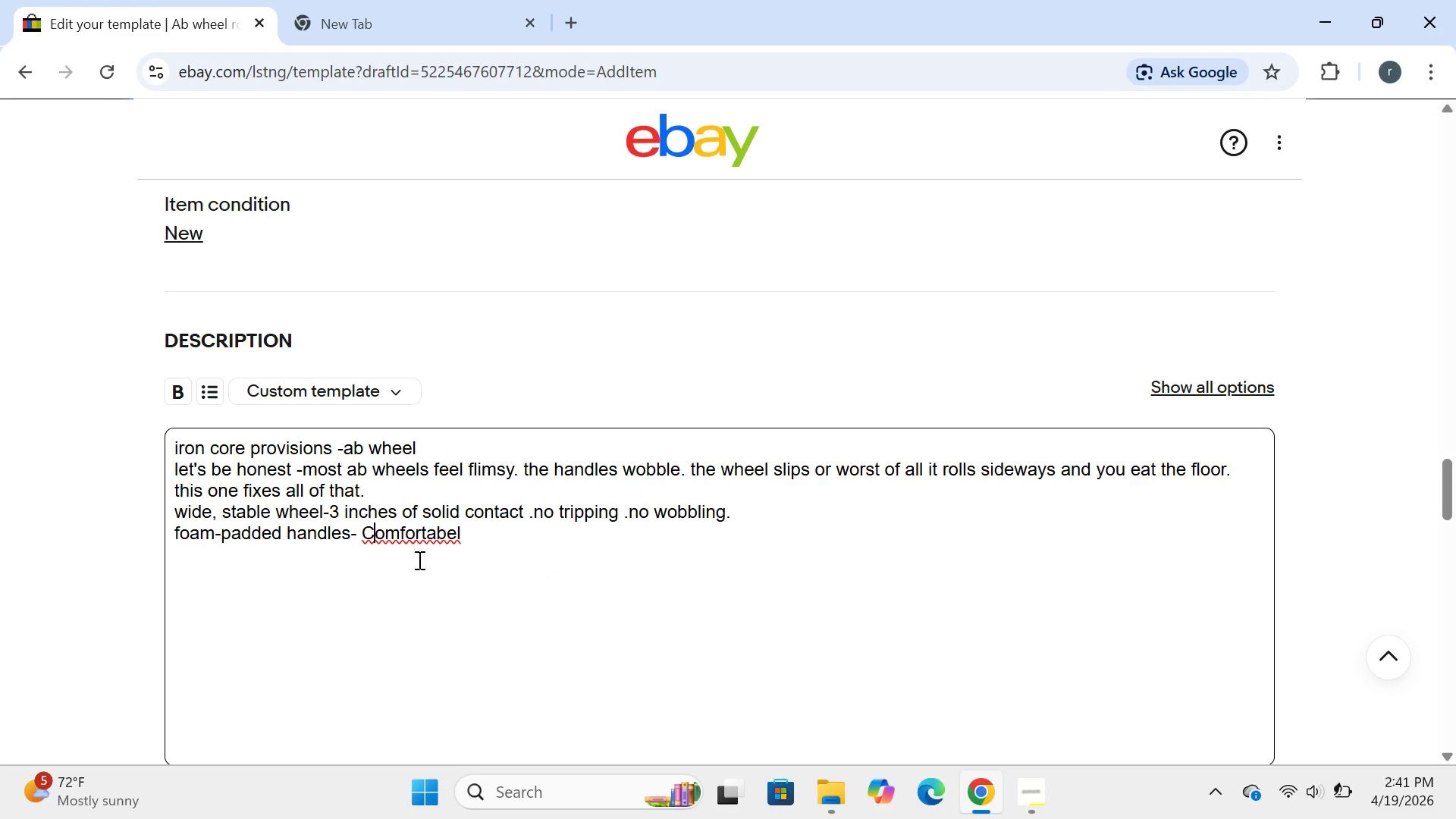 
wait(9.39)
 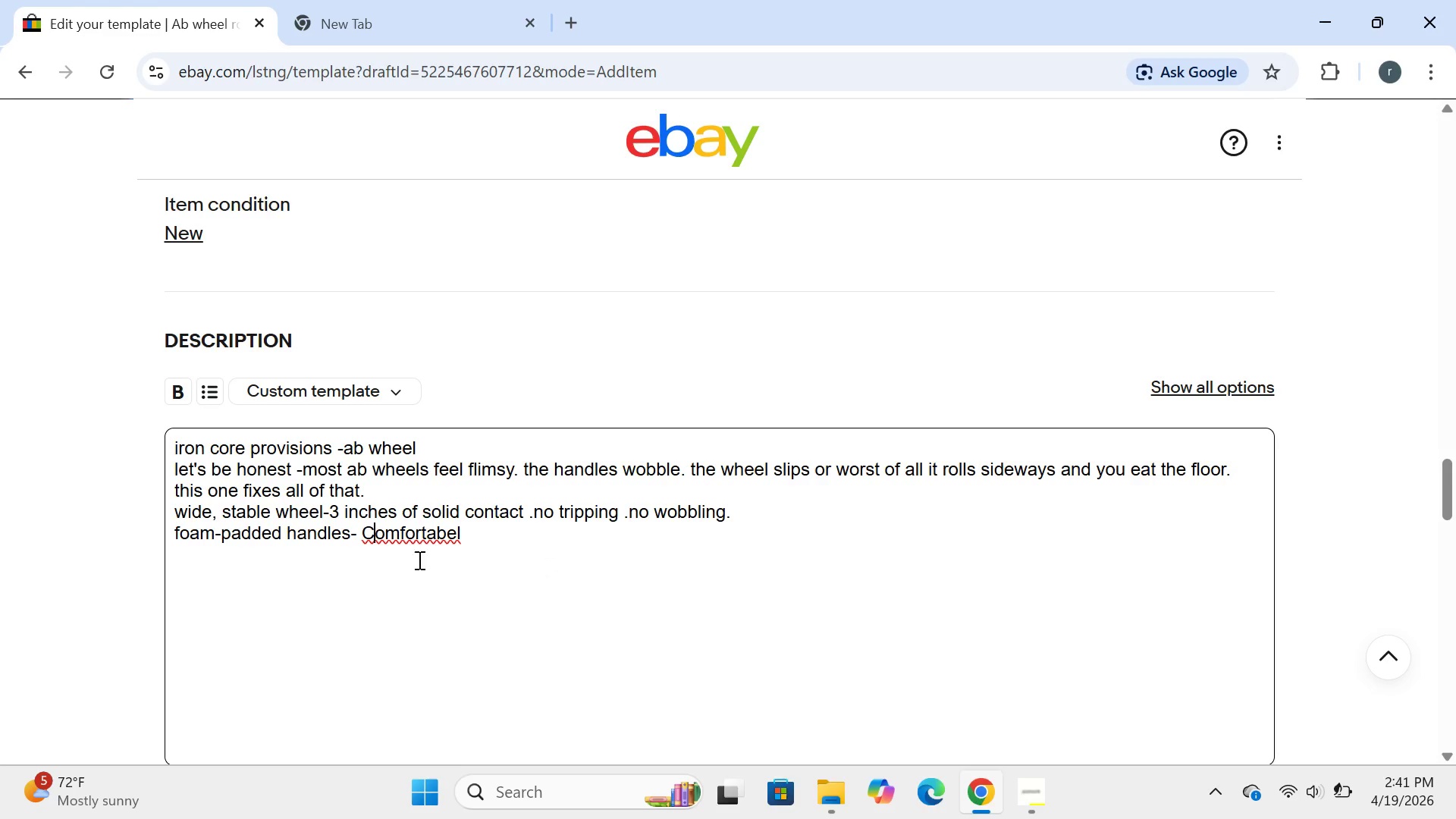 
left_click([485, 532])
 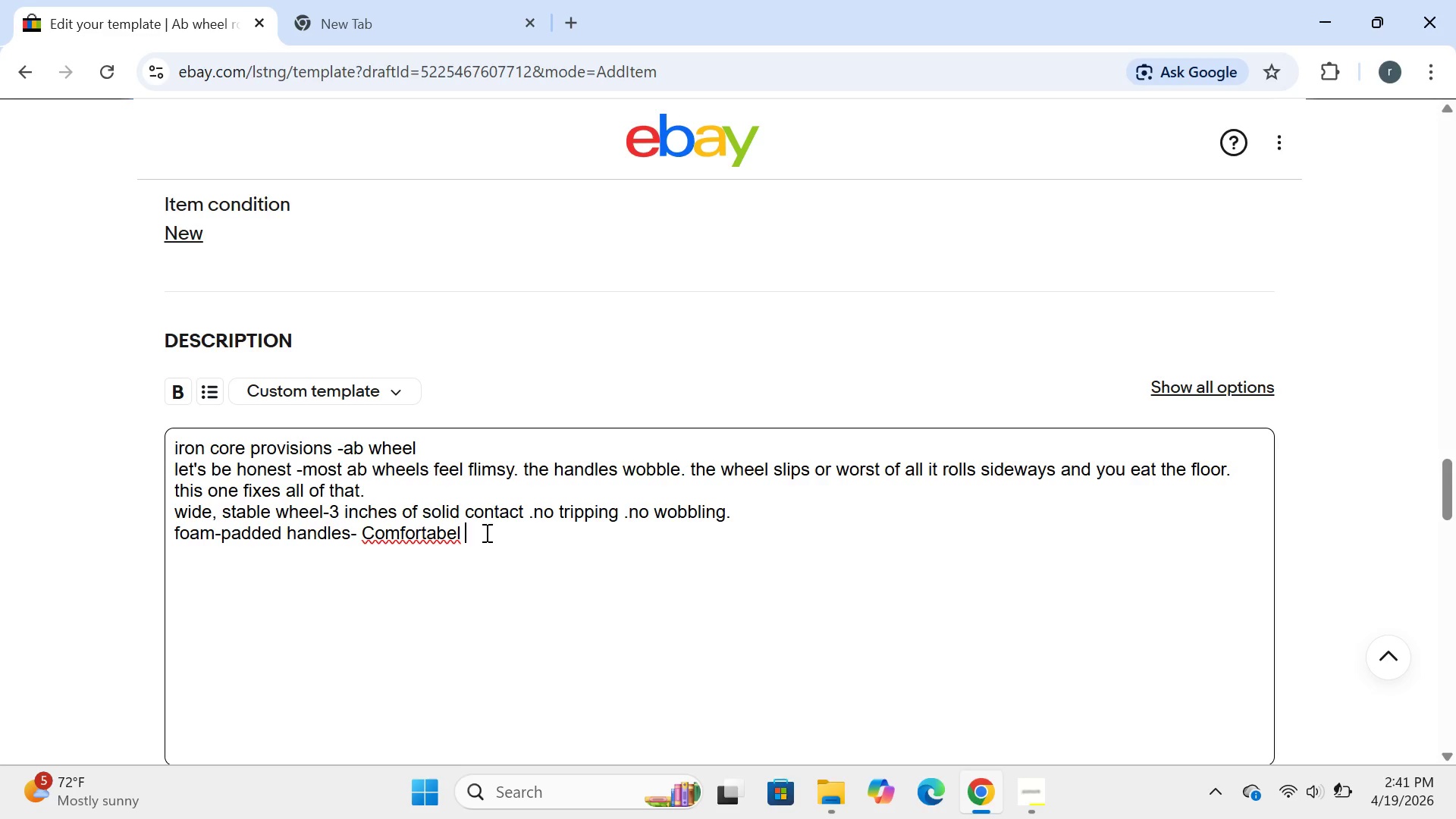 
type(grip even )
 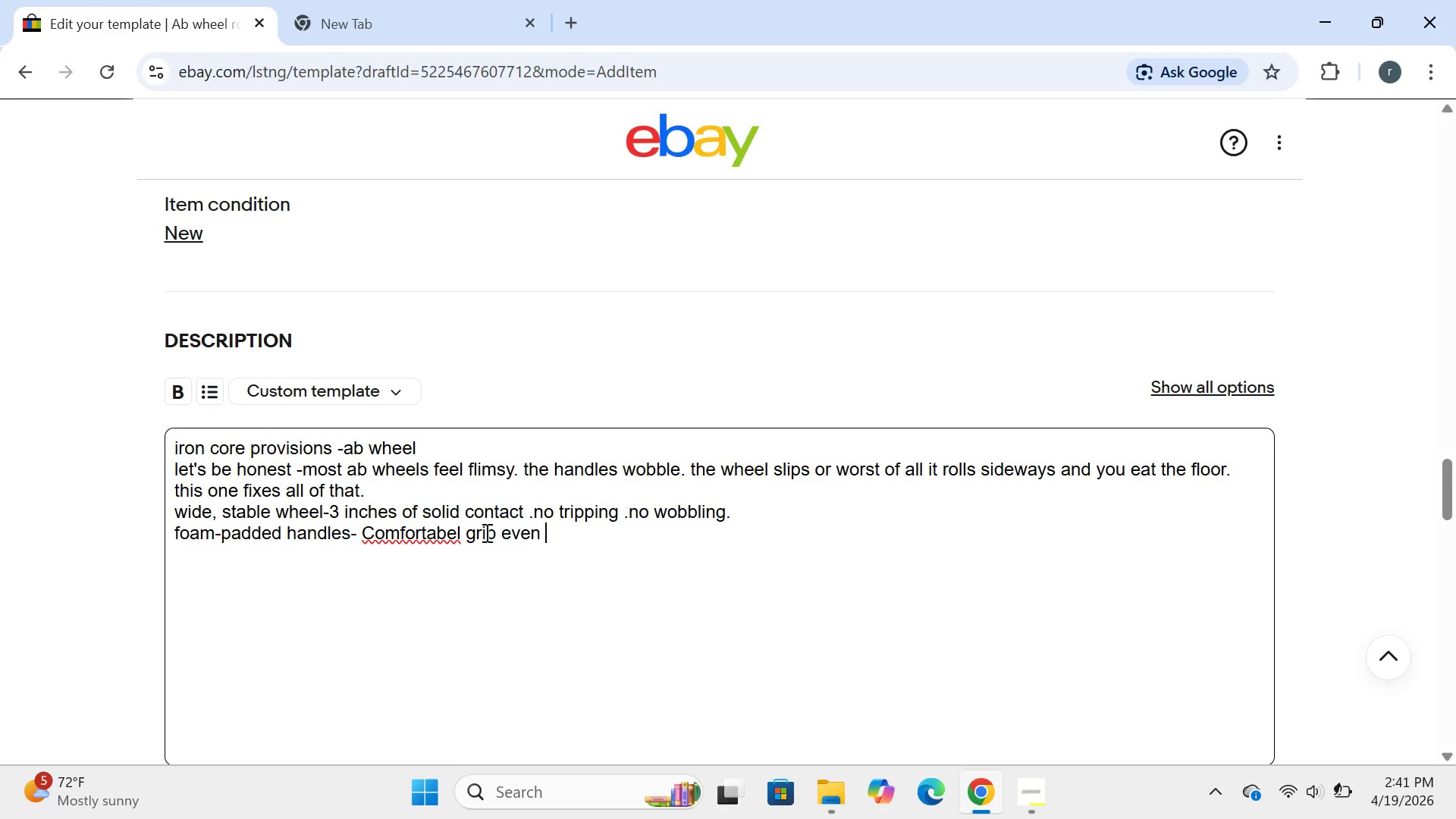 
type(when youyr )
key(Backspace)
key(Backspace)
key(Backspace)
type(r hans)
key(Backspace)
type(ds get sweaty.)
 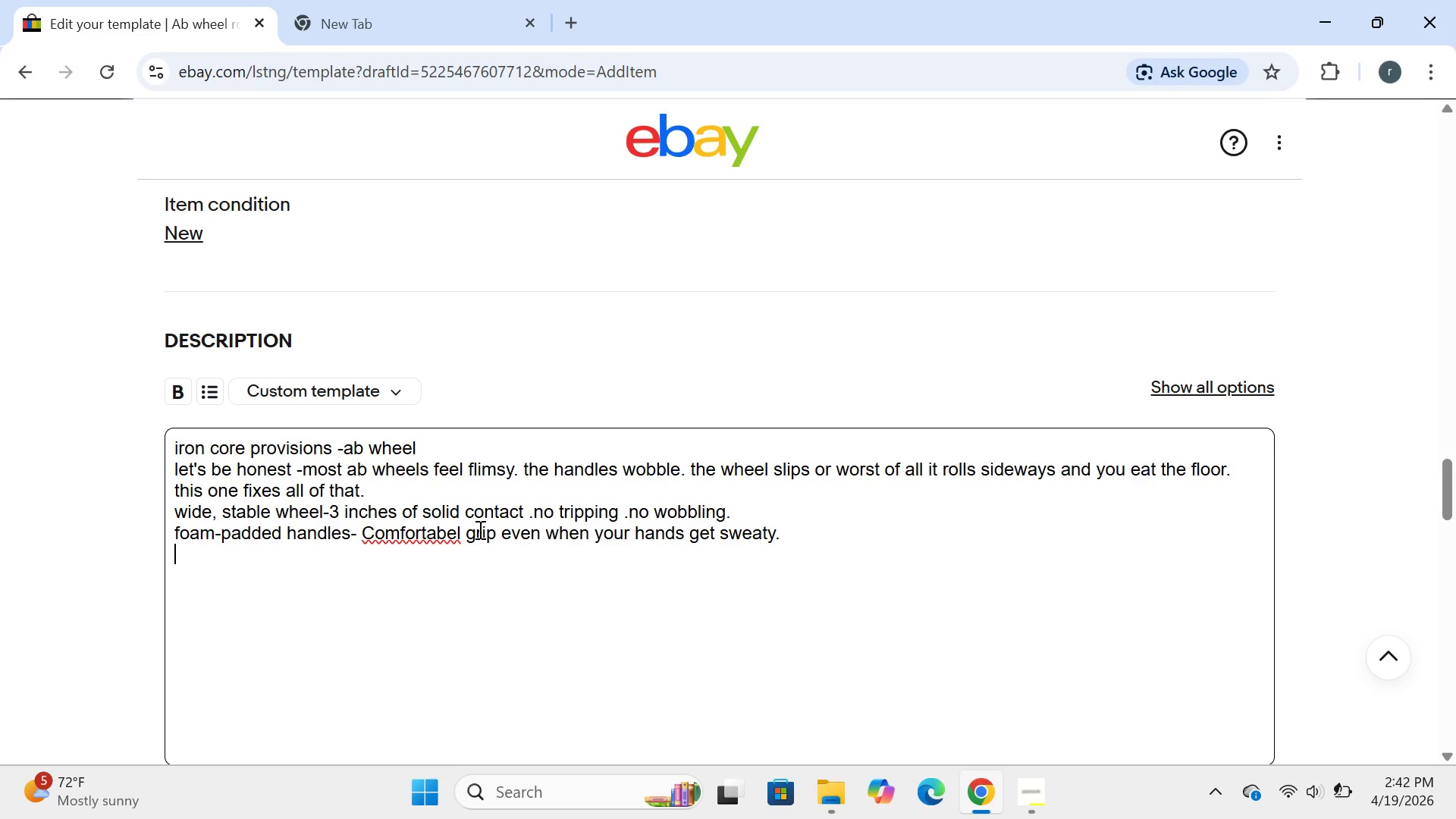 
key(Enter)
 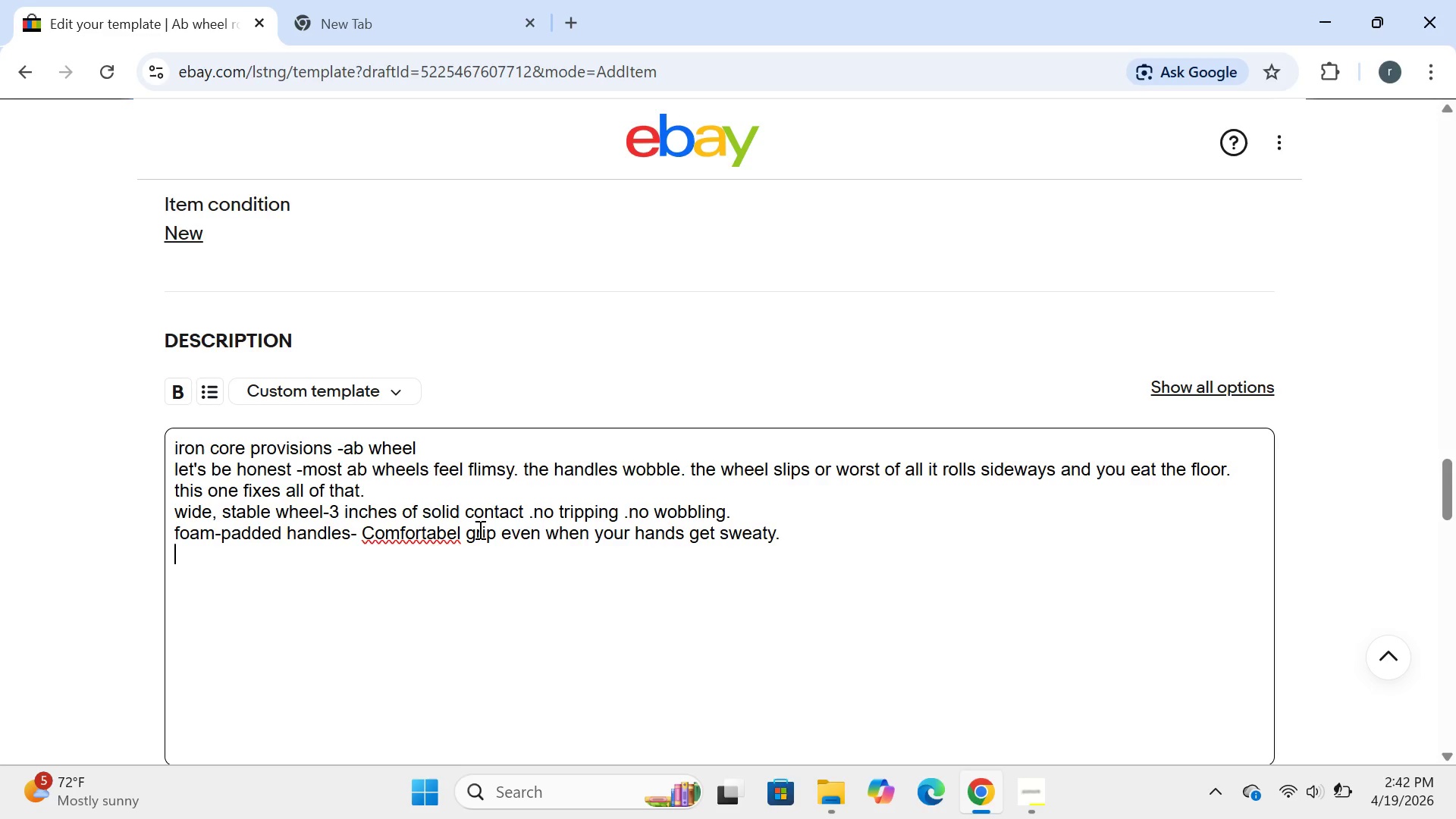 
type(steel core axle )
key(Backspace)
type(=)
key(Backspace)
type(-)
 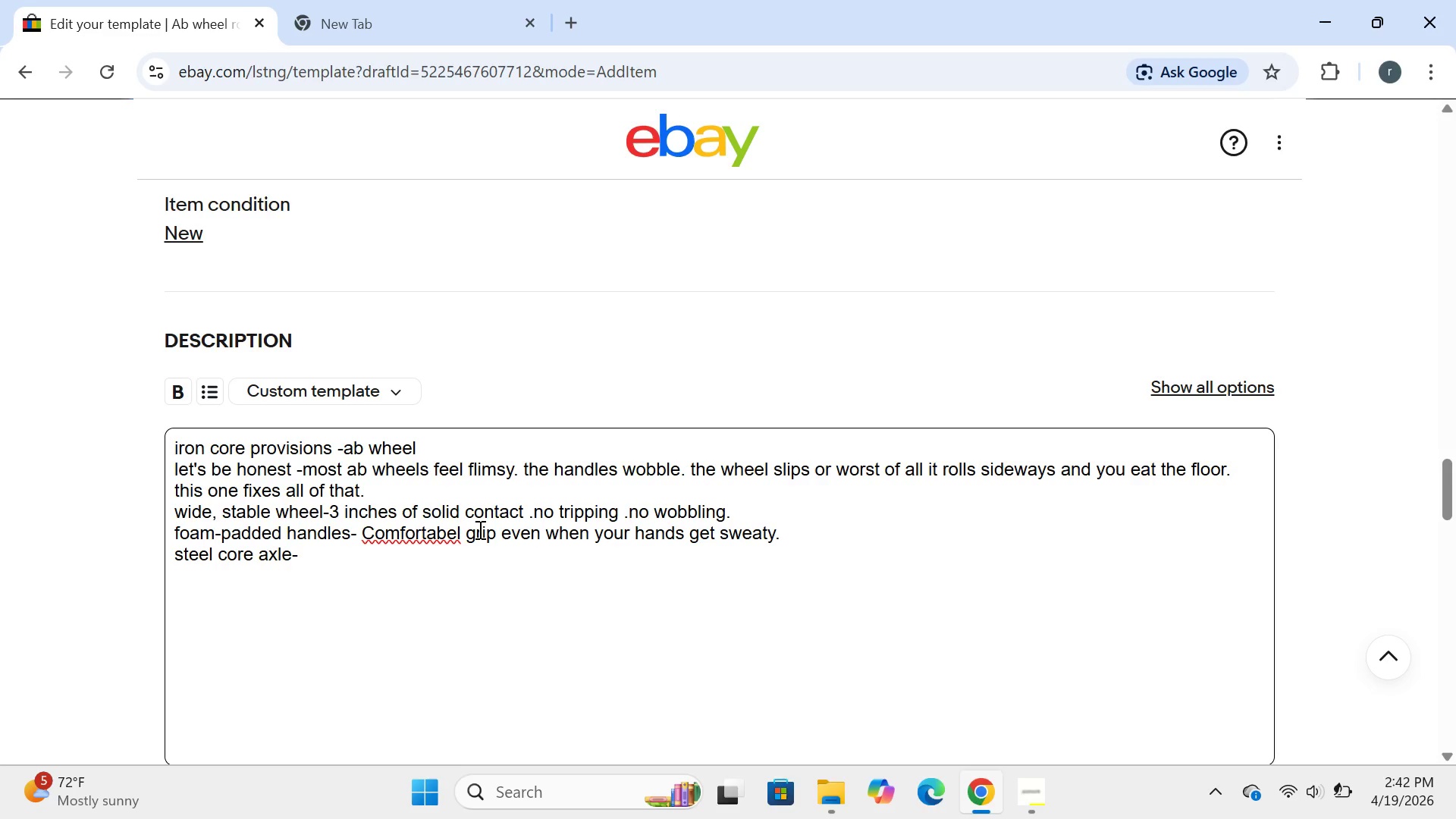 
wait(10.78)
 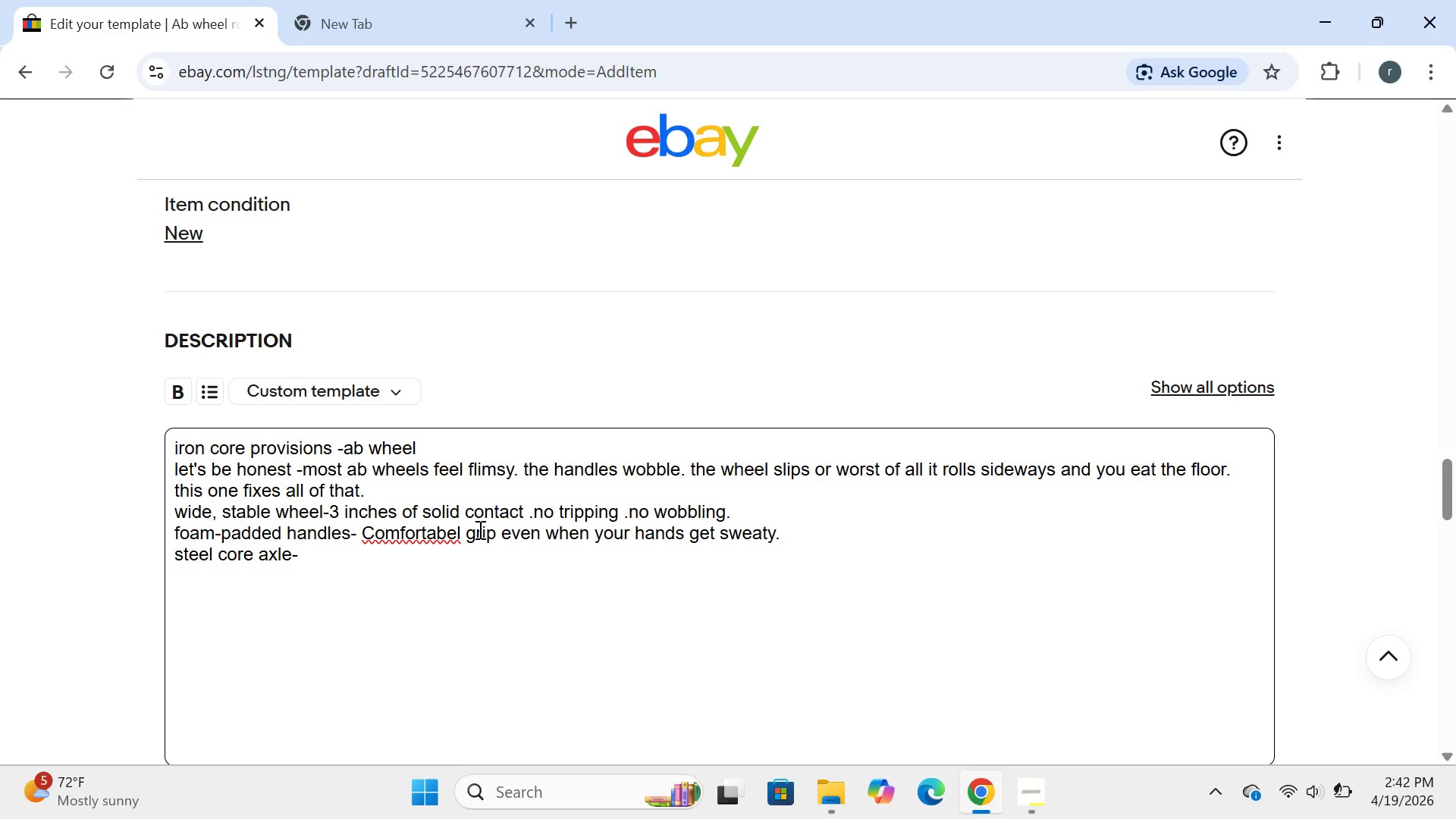 
type(suppoets )
 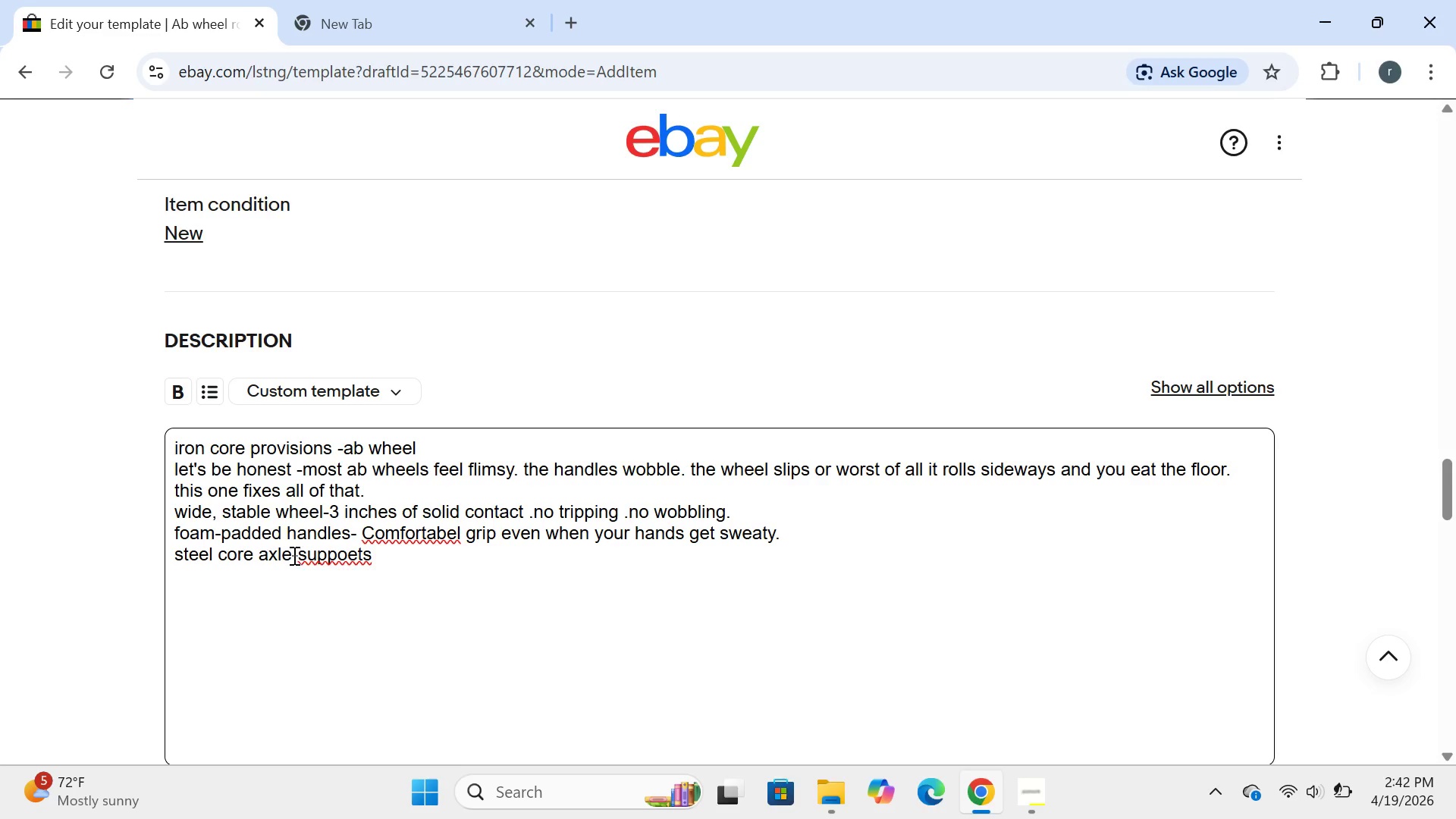 
left_click([299, 551])
 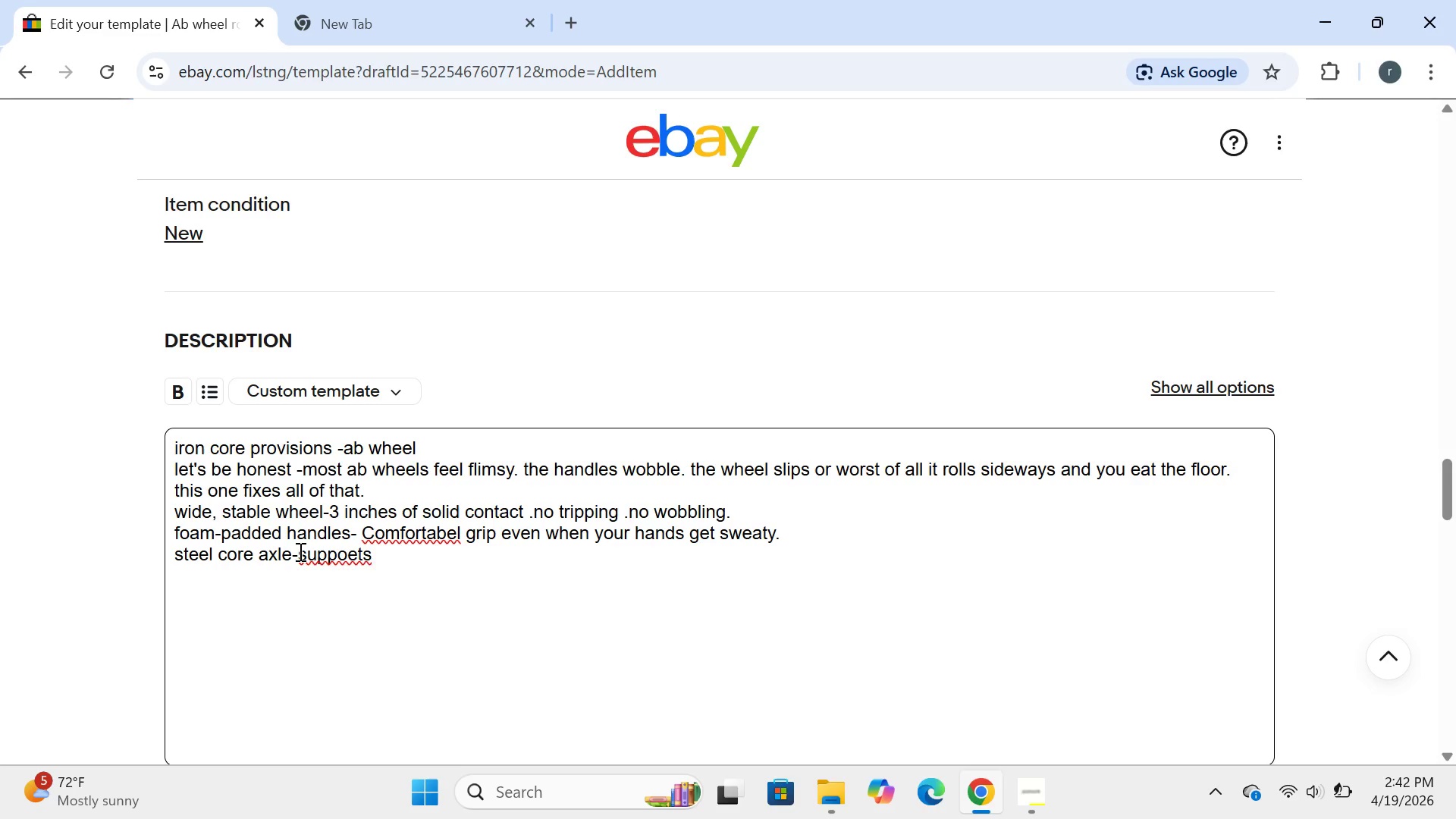 
key(Space)
 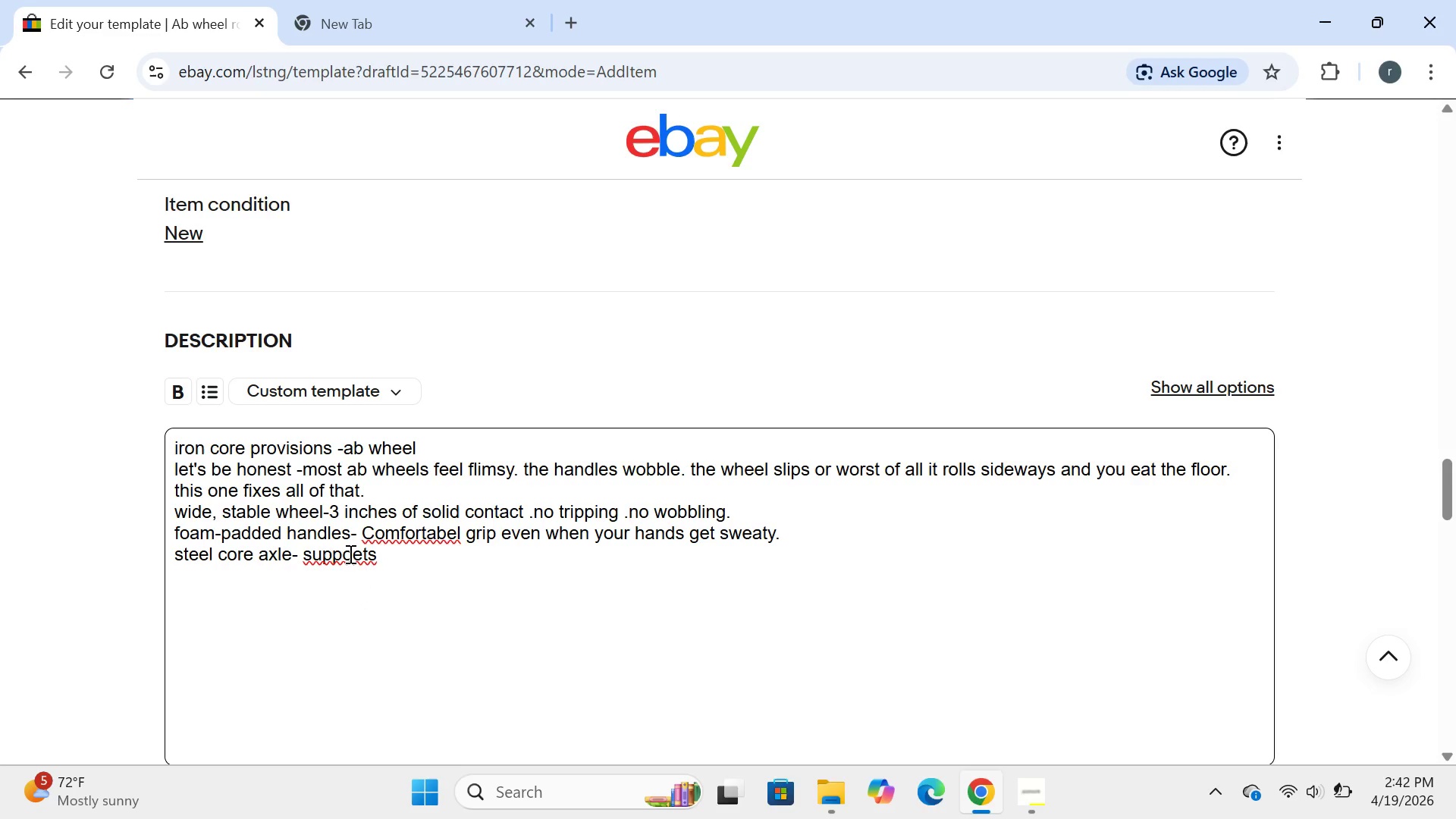 
wait(6.34)
 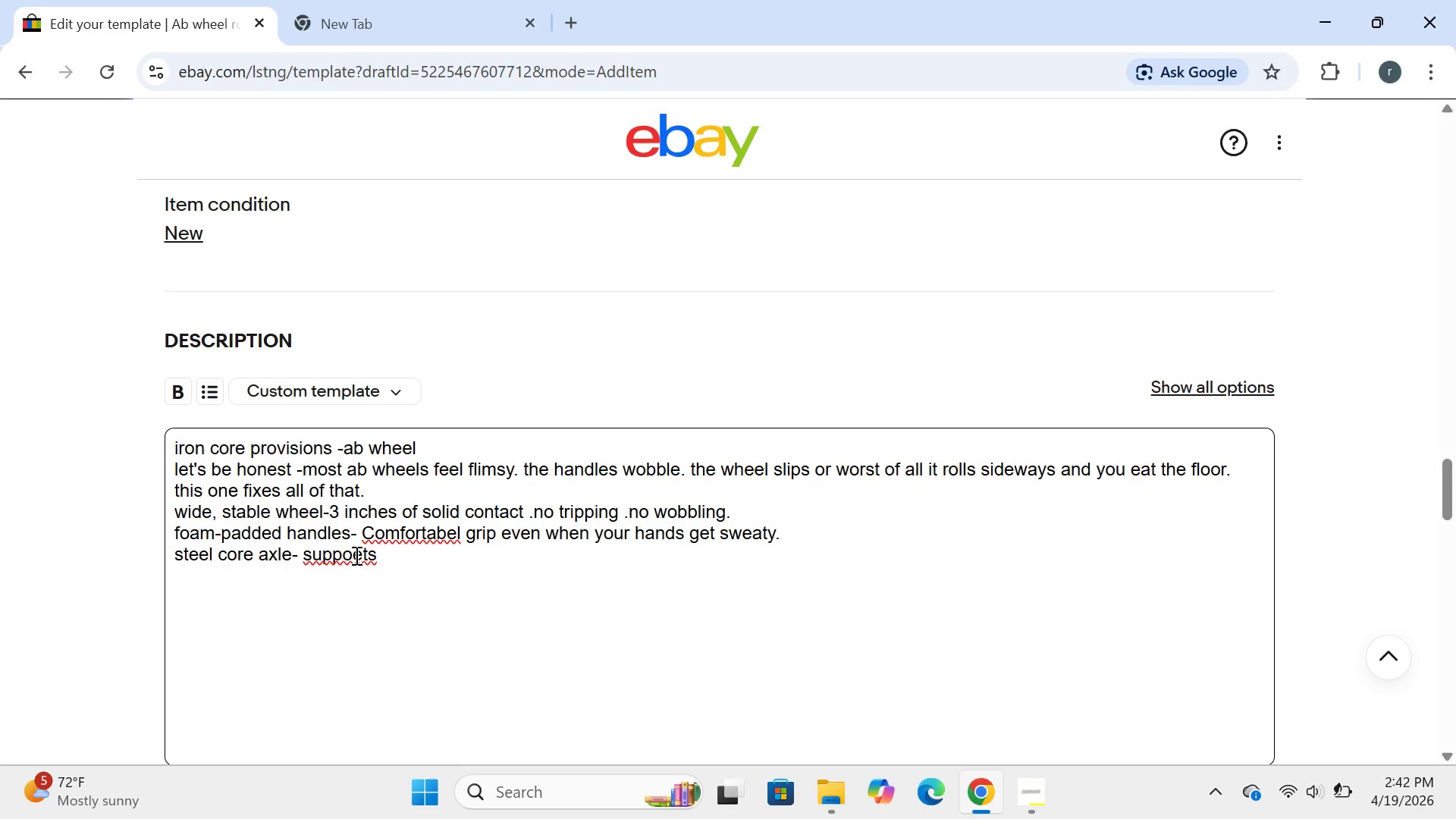 
left_click([360, 556])
 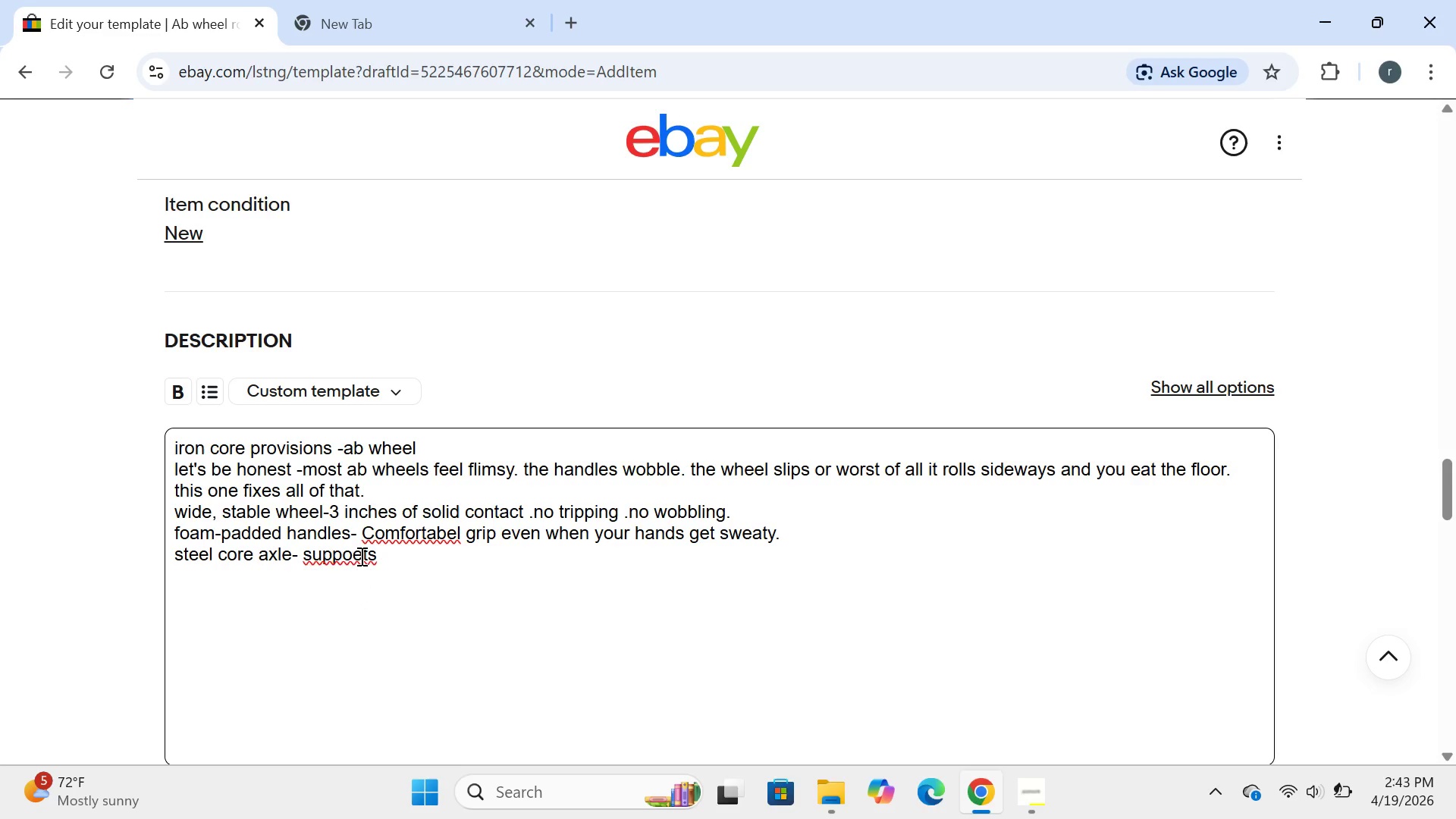 
left_click([360, 556])
 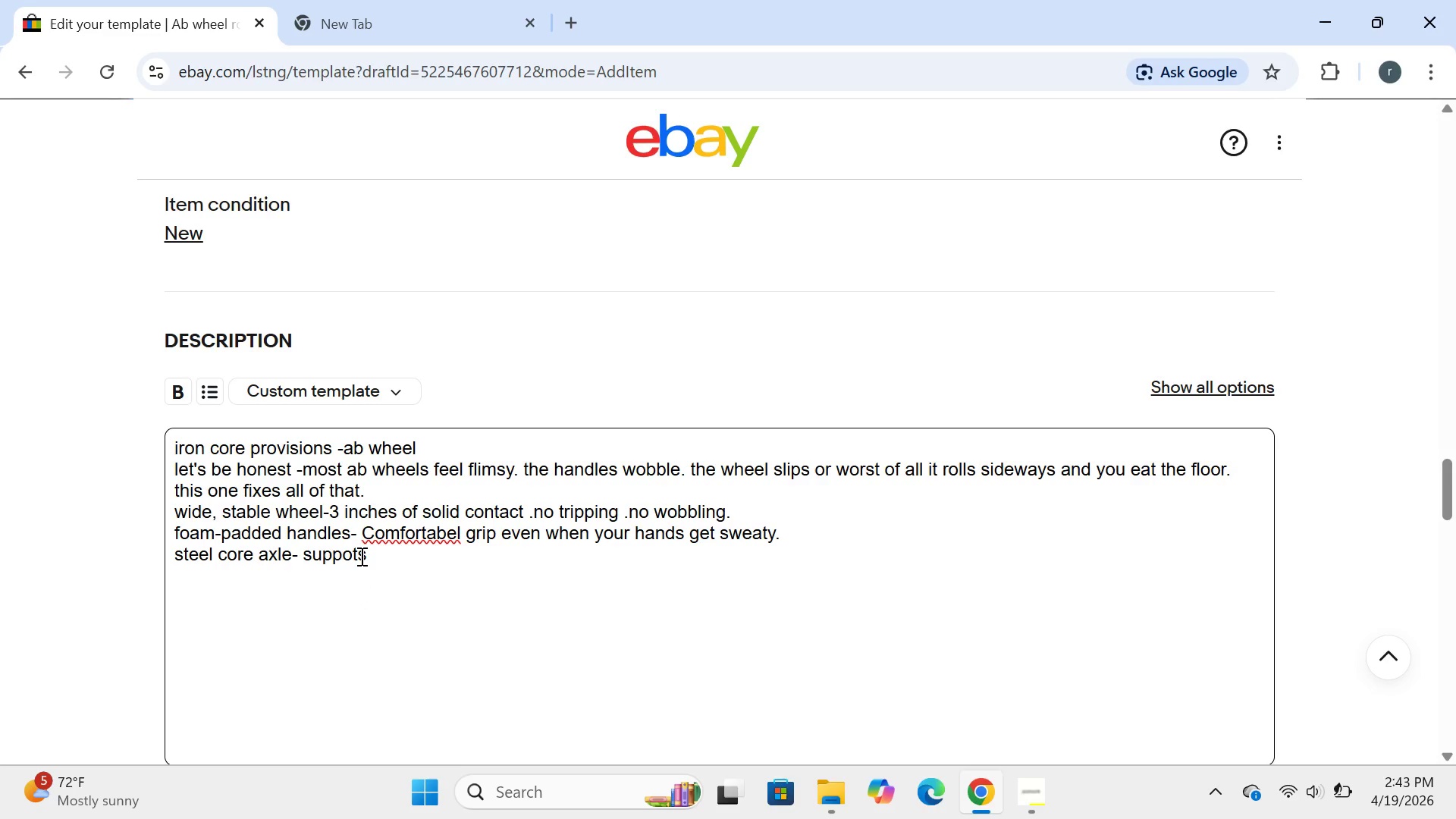 
key(Backspace)
 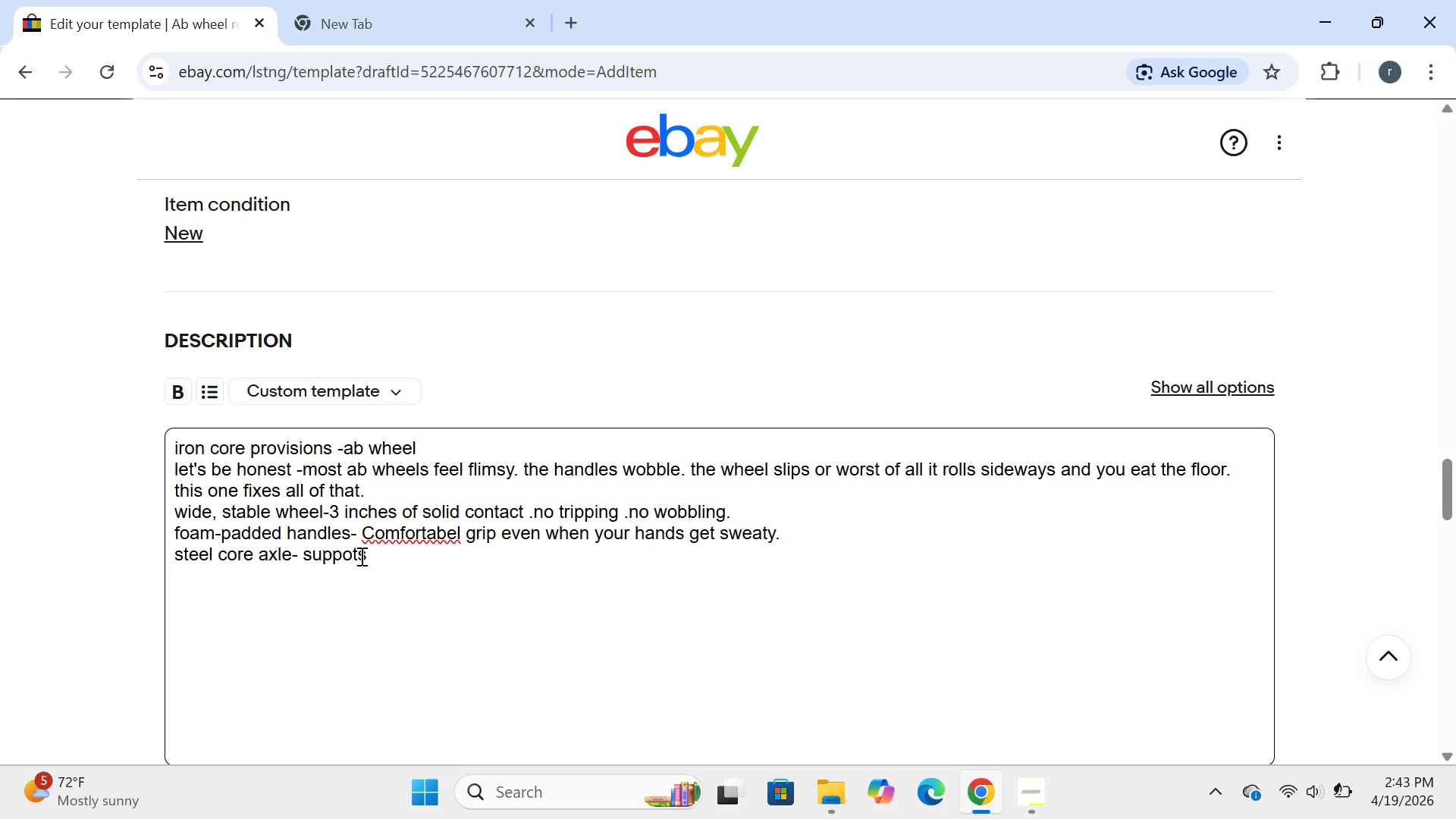 
key(R)
 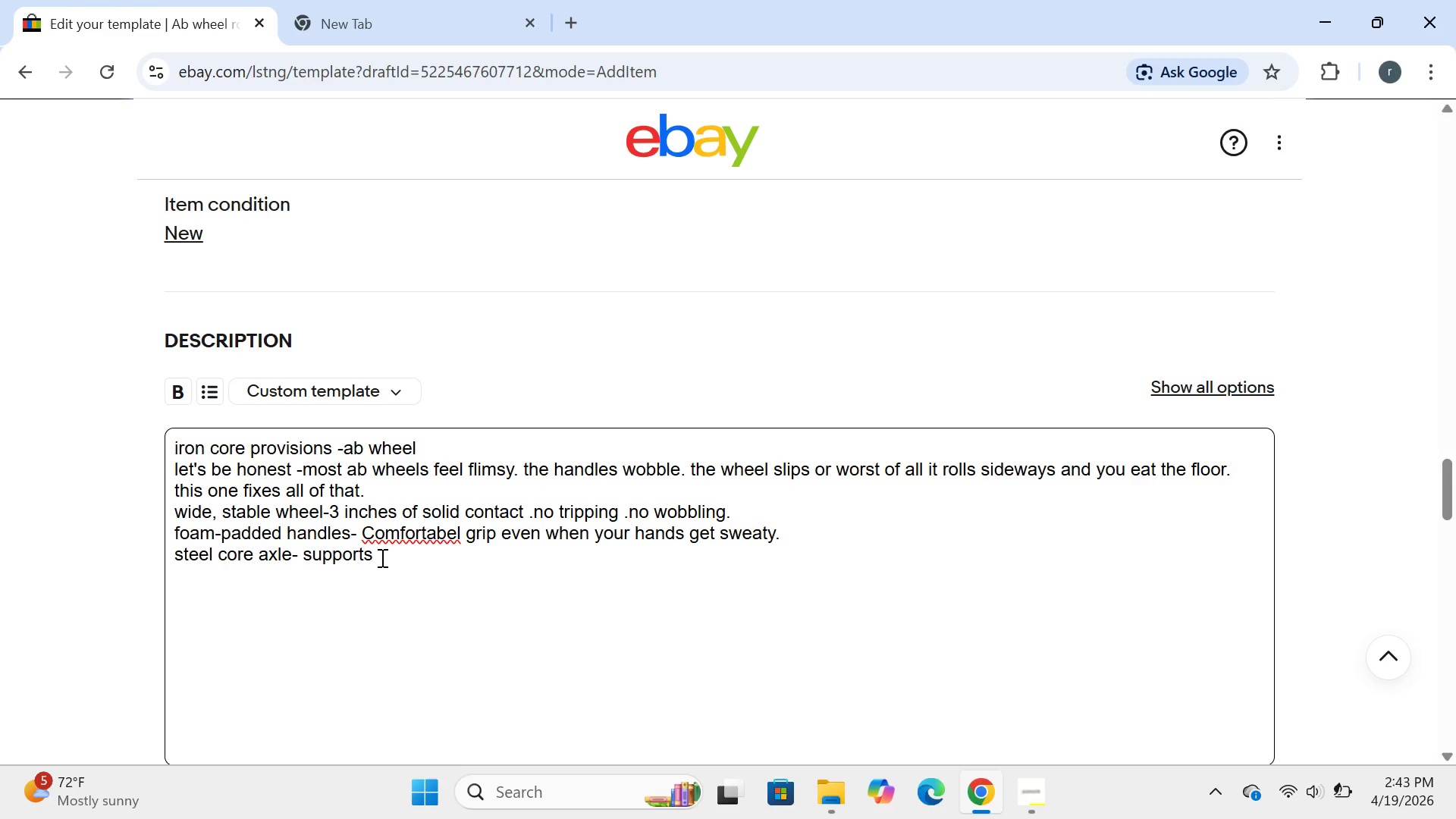 
wait(9.61)
 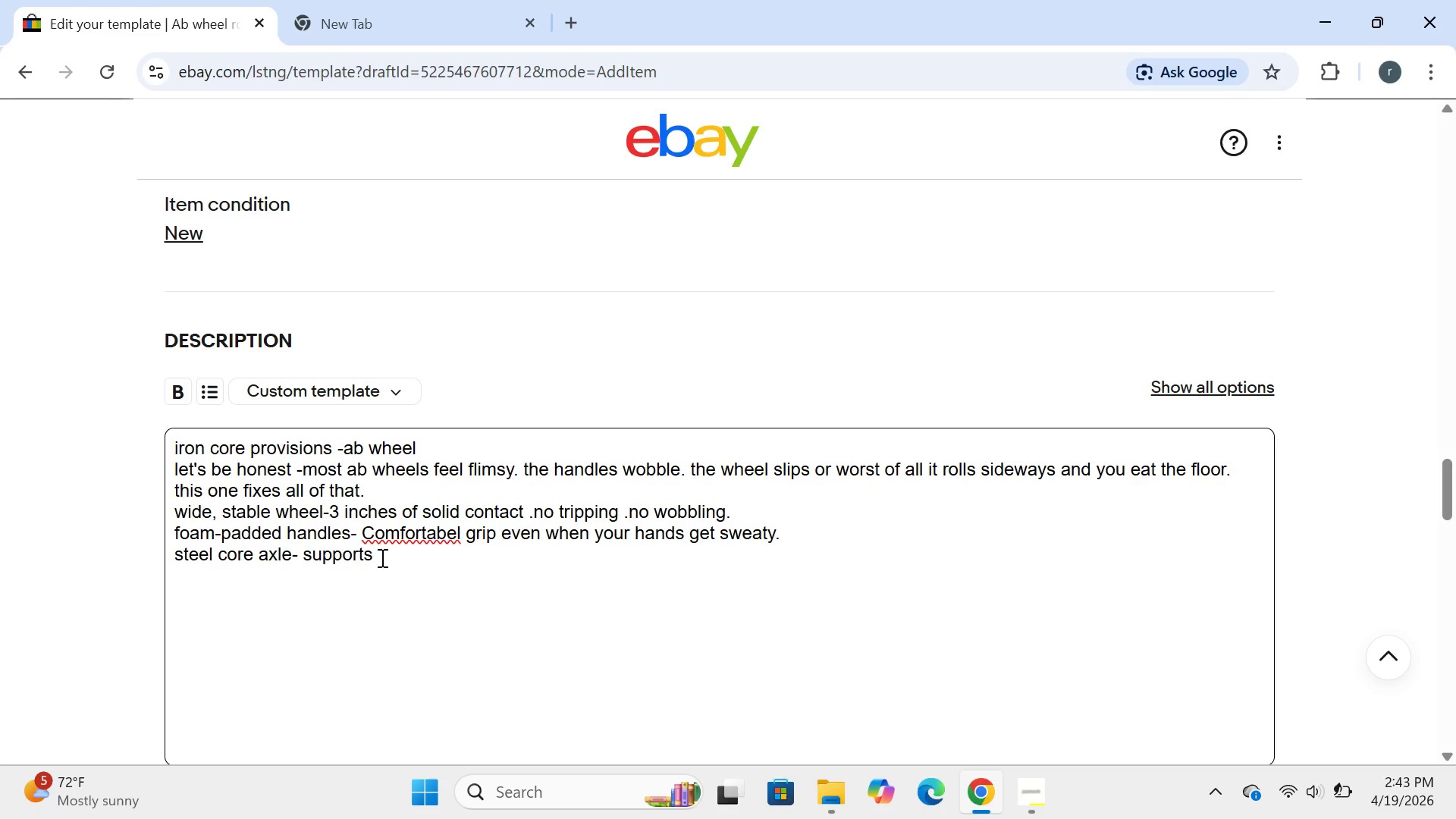 
left_click([372, 554])
 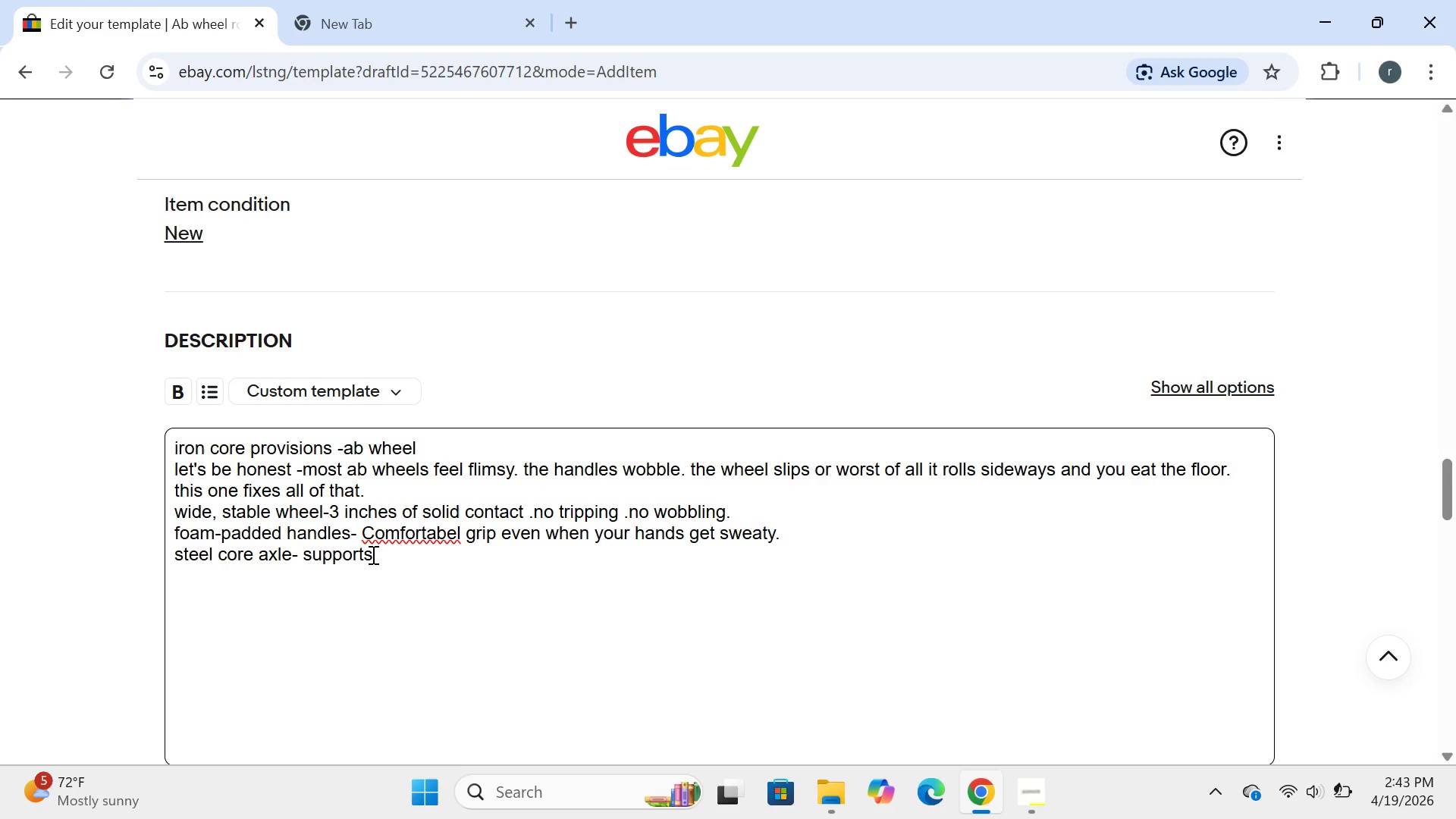 
key(Space)
 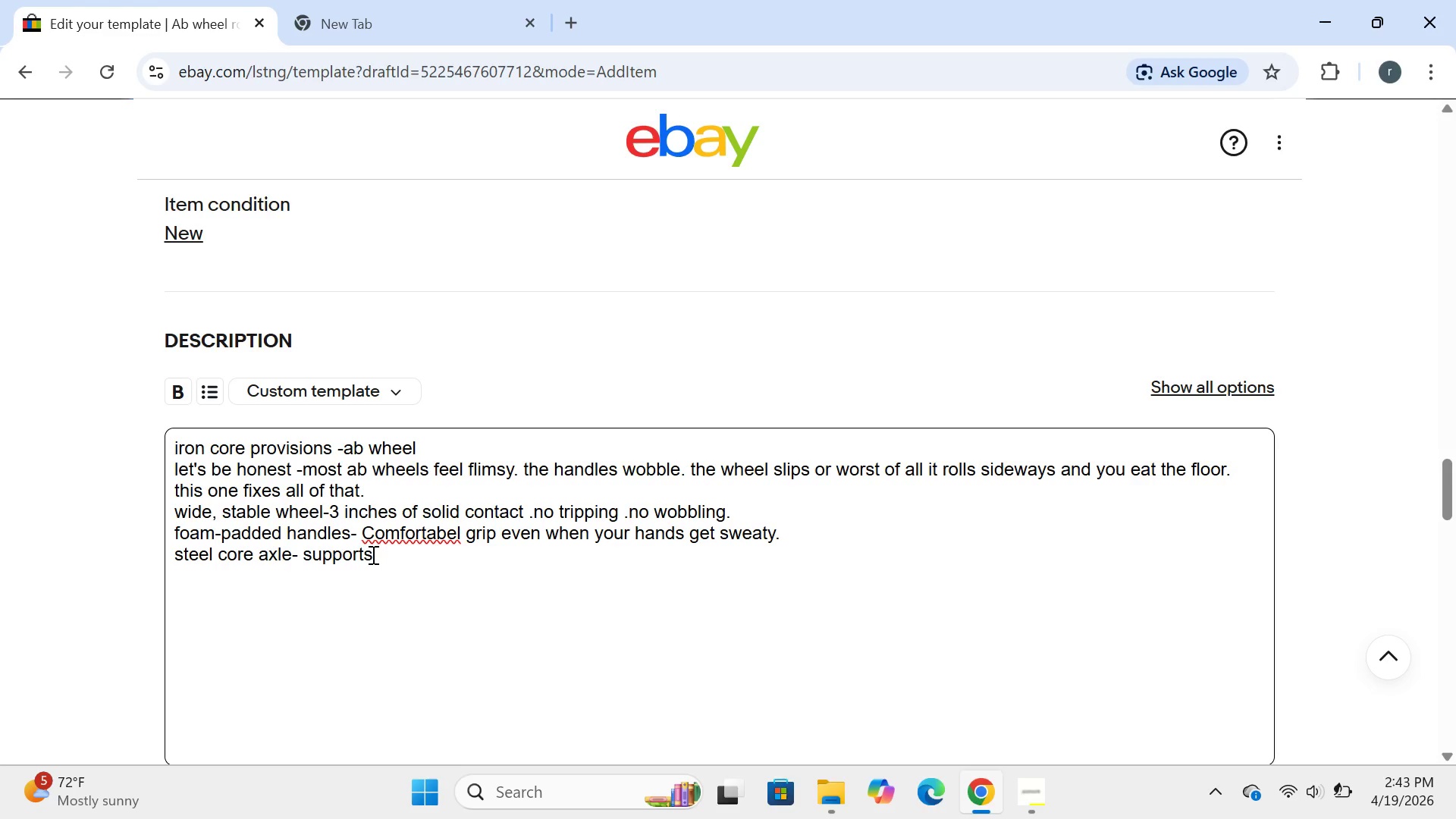 
wait(11.78)
 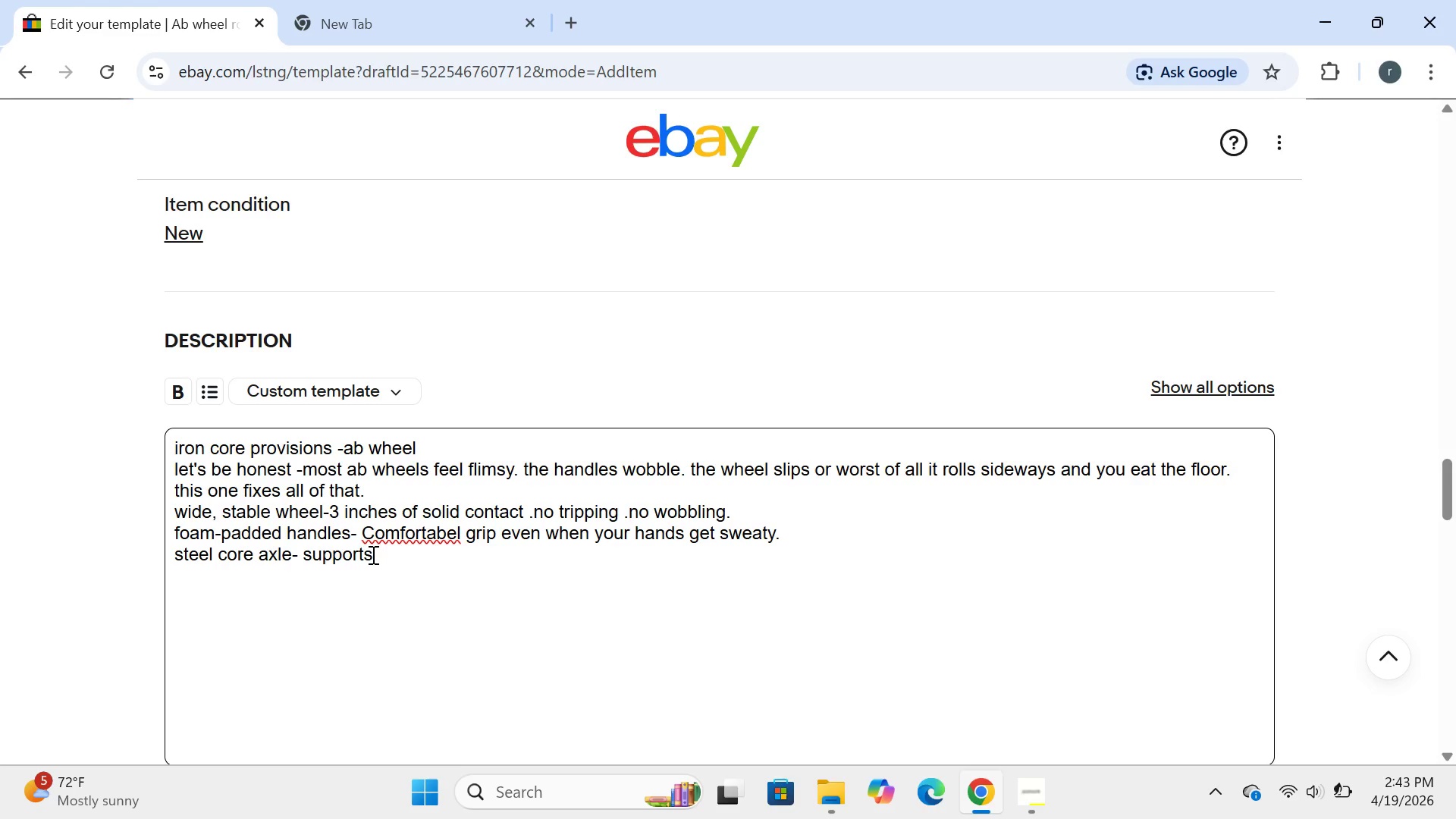 
type( up to 359)
key(Backspace)
type(0 lbs no flex )
key(Backspace)
type(,no snap)
 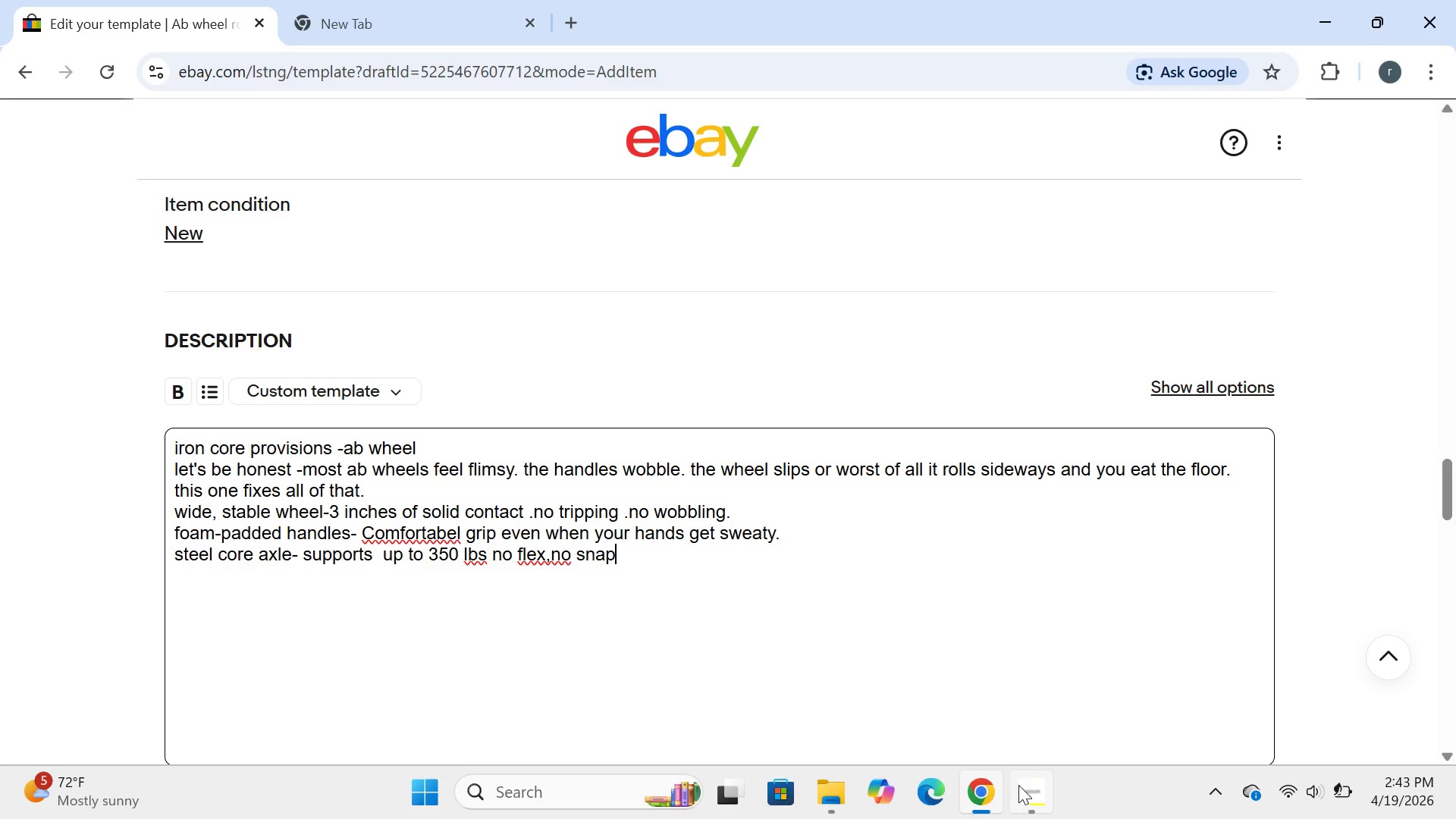 
left_click([1029, 790])